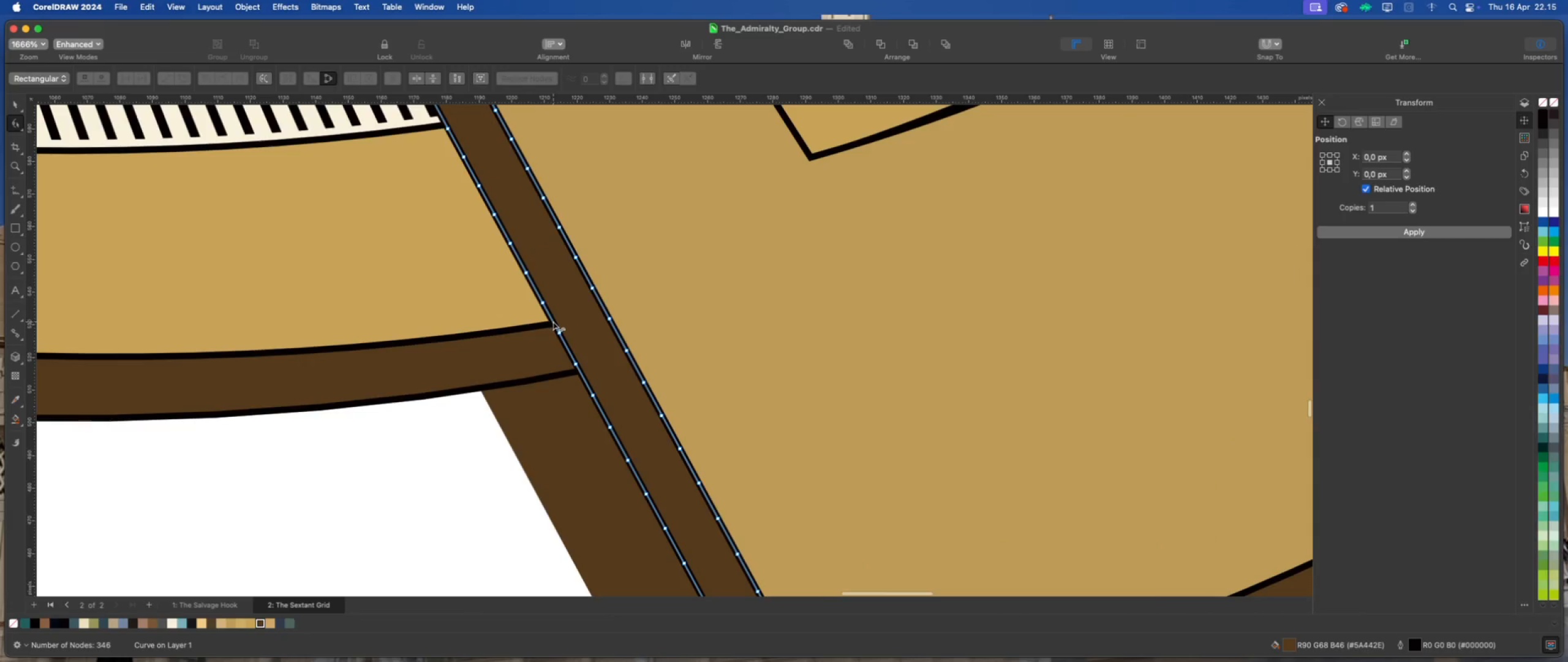 
left_click([553, 322])
 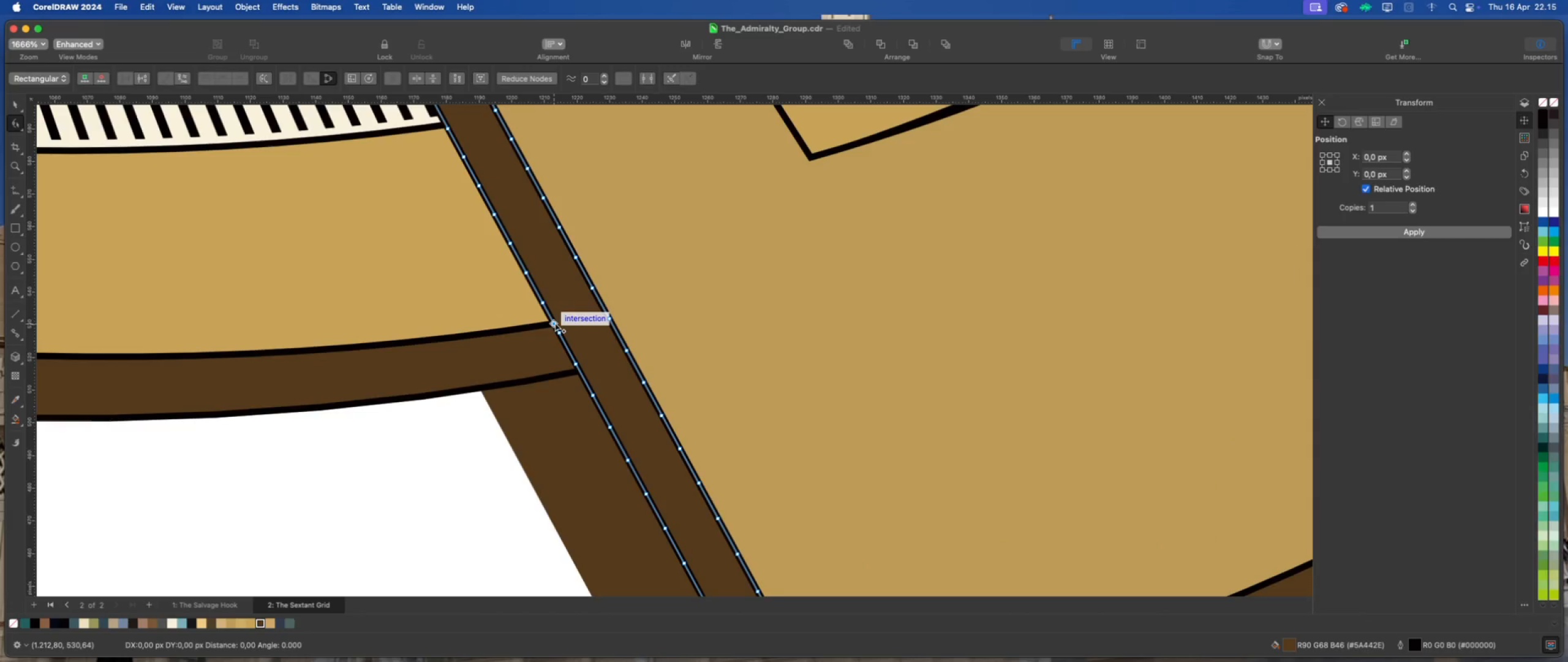 
wait(5.03)
 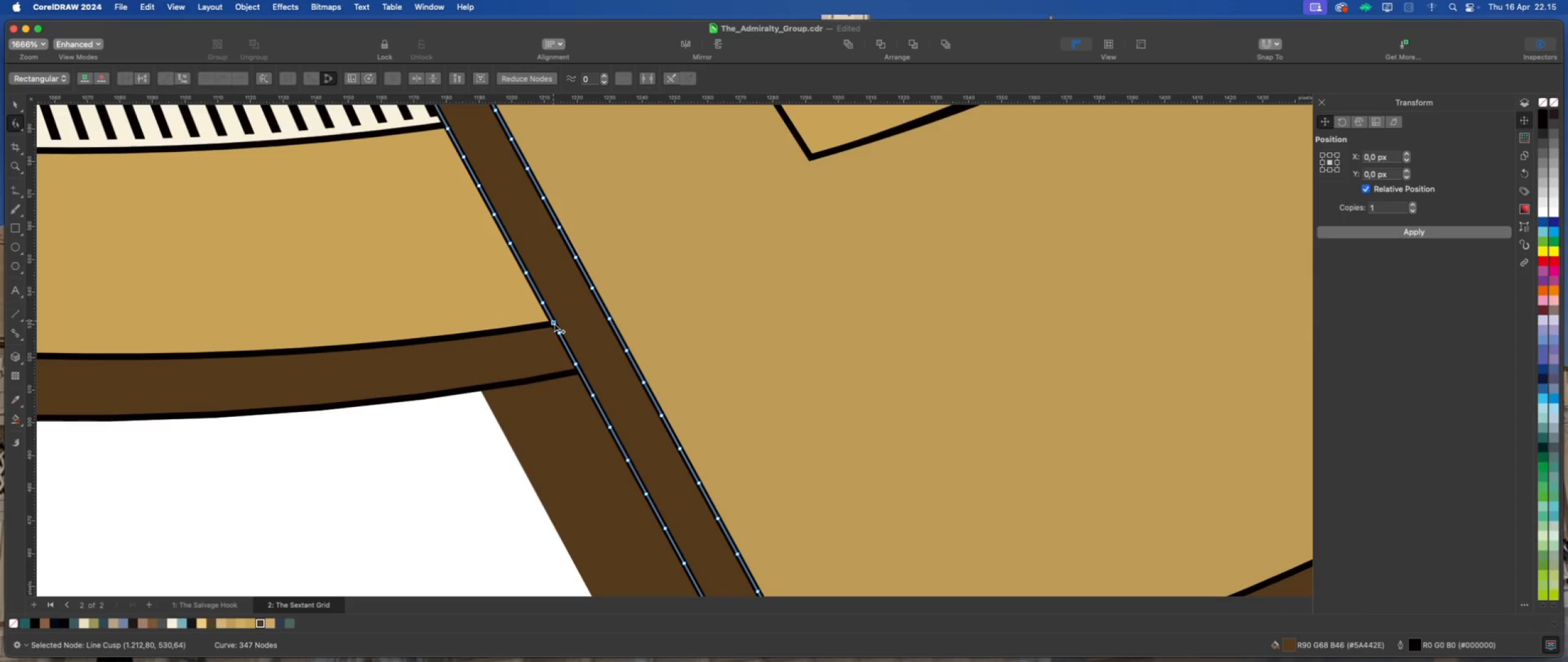 
double_click([559, 331])
 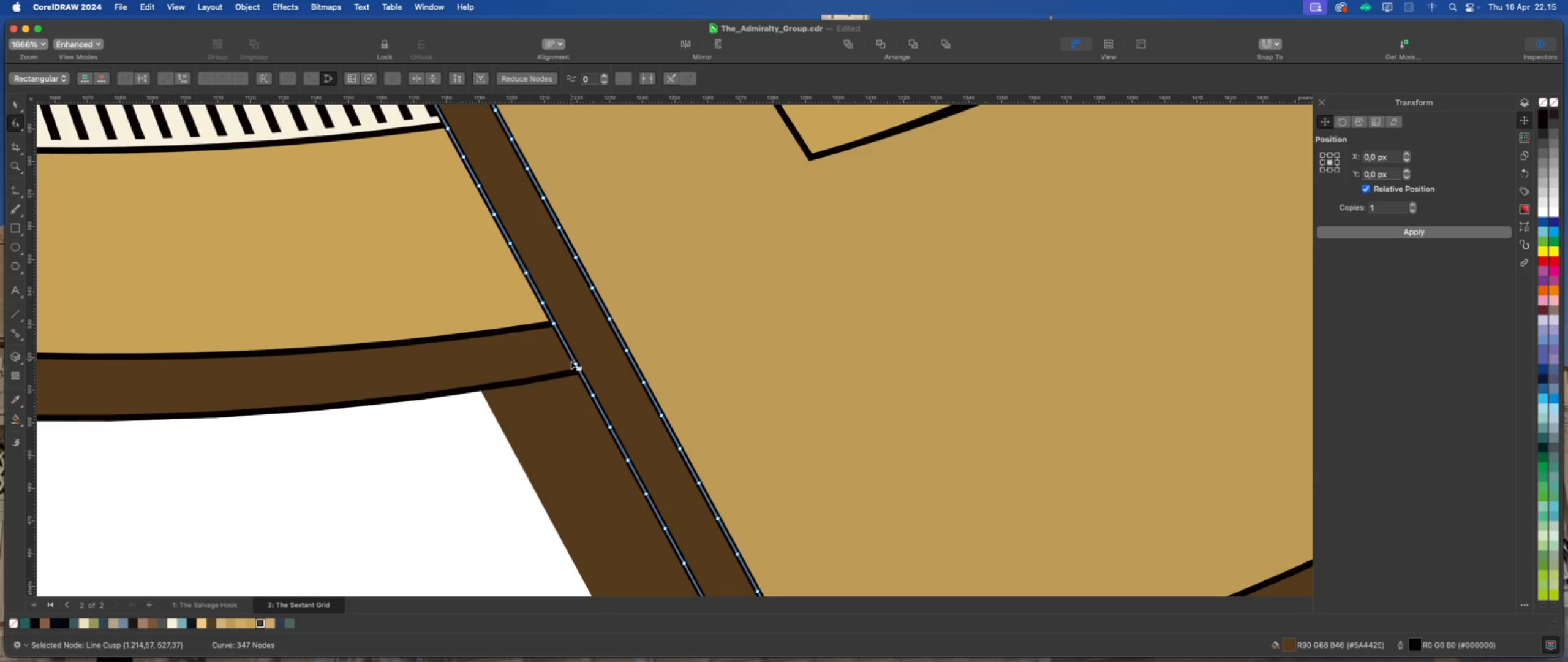 
scroll: coordinate [564, 352], scroll_direction: down, amount: 2.0
 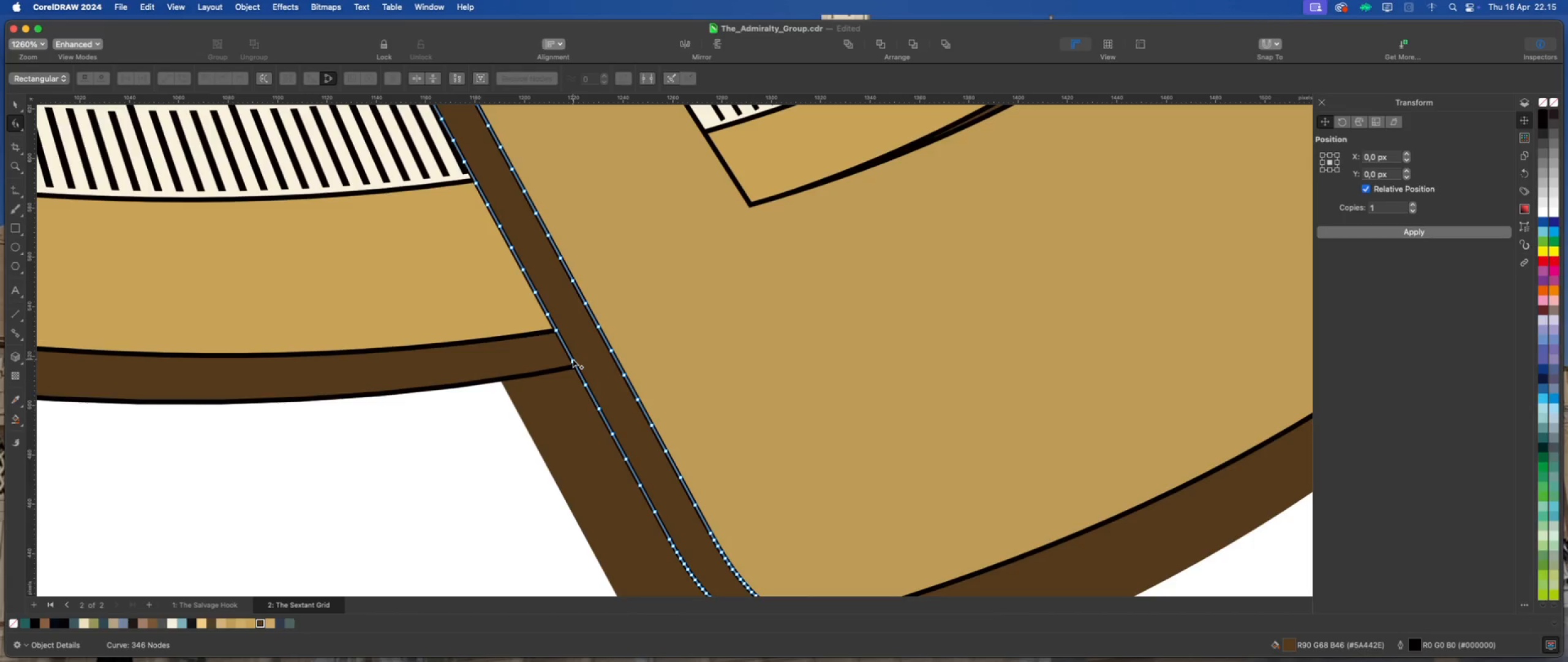 
left_click_drag(start_coordinate=[573, 359], to_coordinate=[557, 367])
 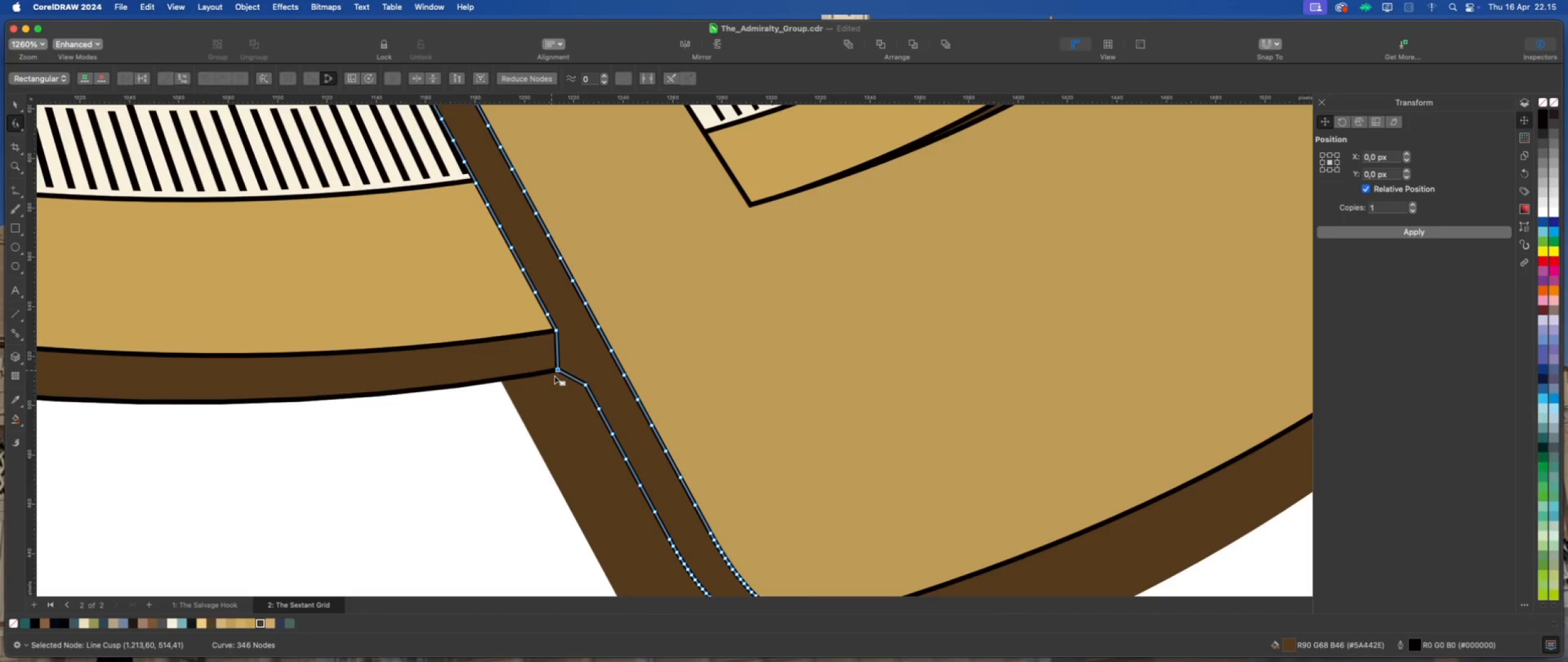 
hold_key(key=ShiftLeft, duration=6.68)
 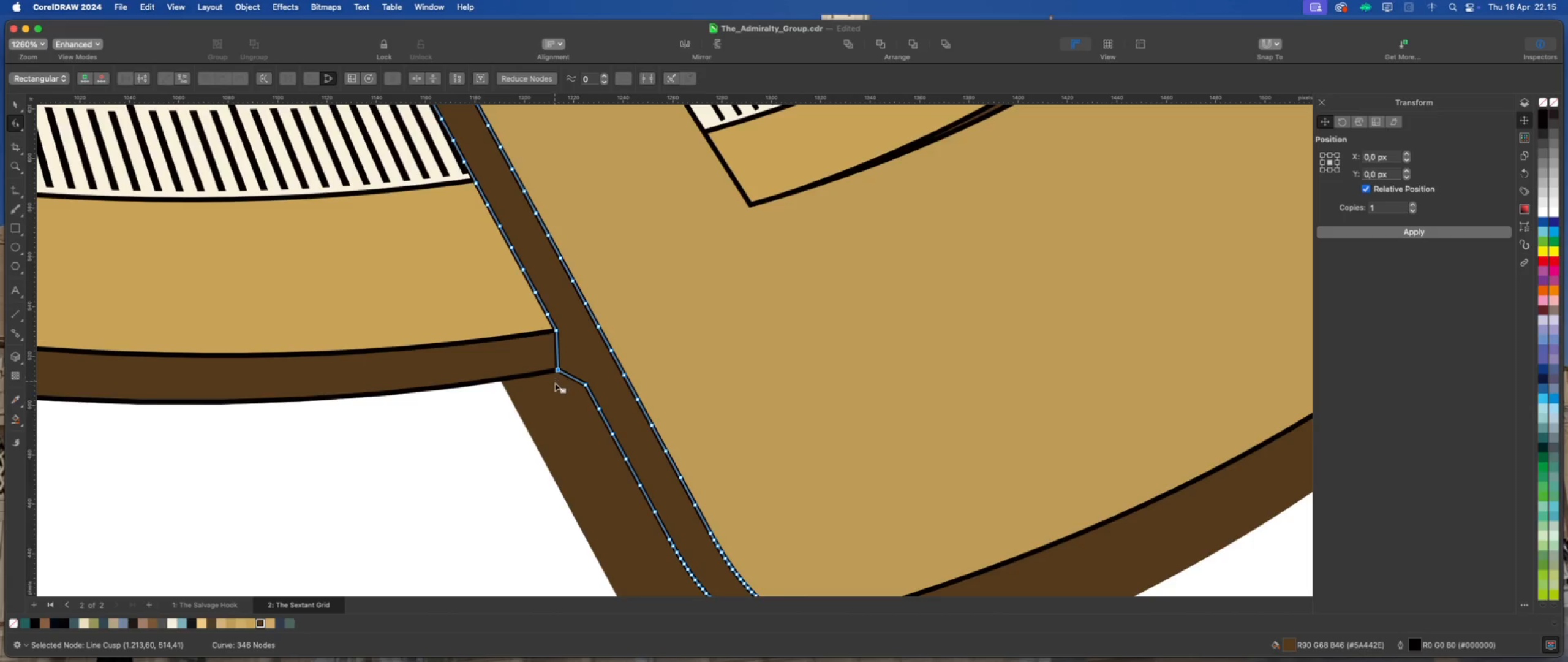 
scroll: coordinate [562, 380], scroll_direction: down, amount: 4.0
 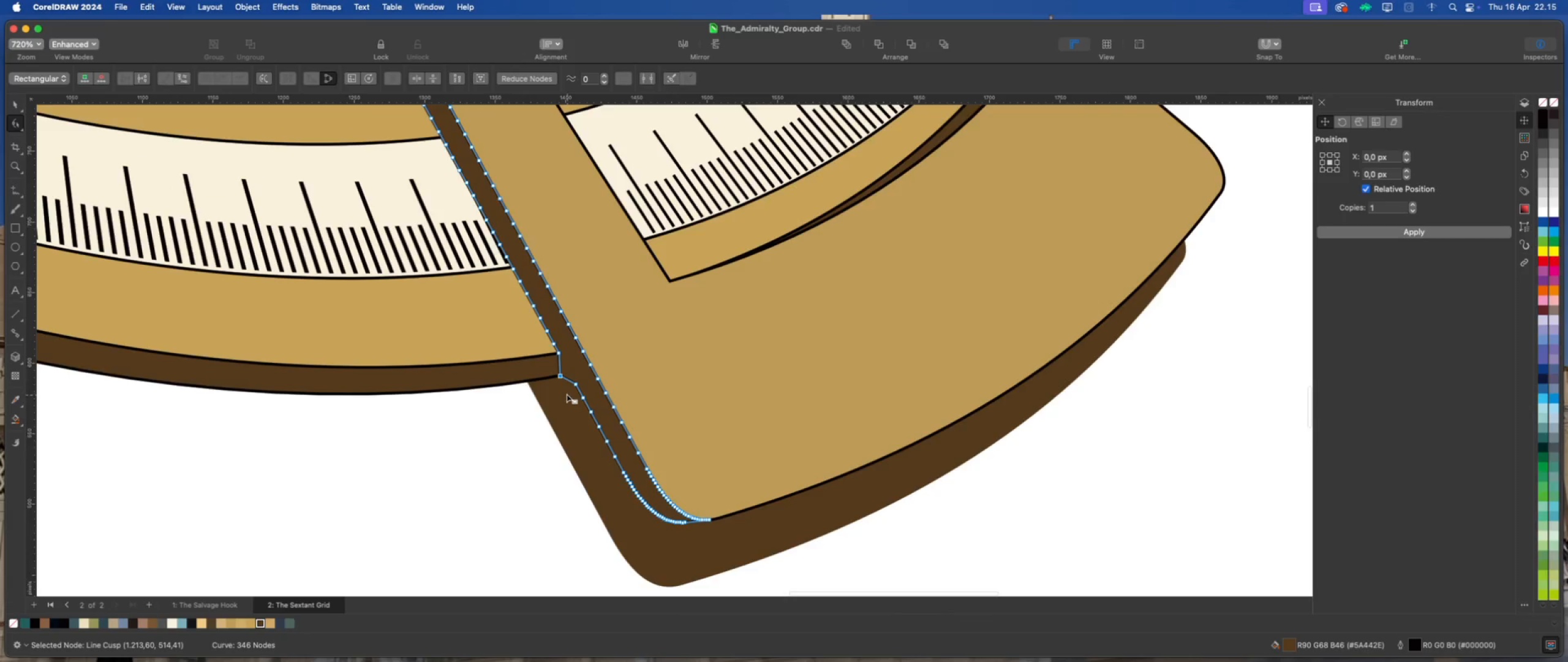 
scroll: coordinate [564, 394], scroll_direction: up, amount: 3.0
 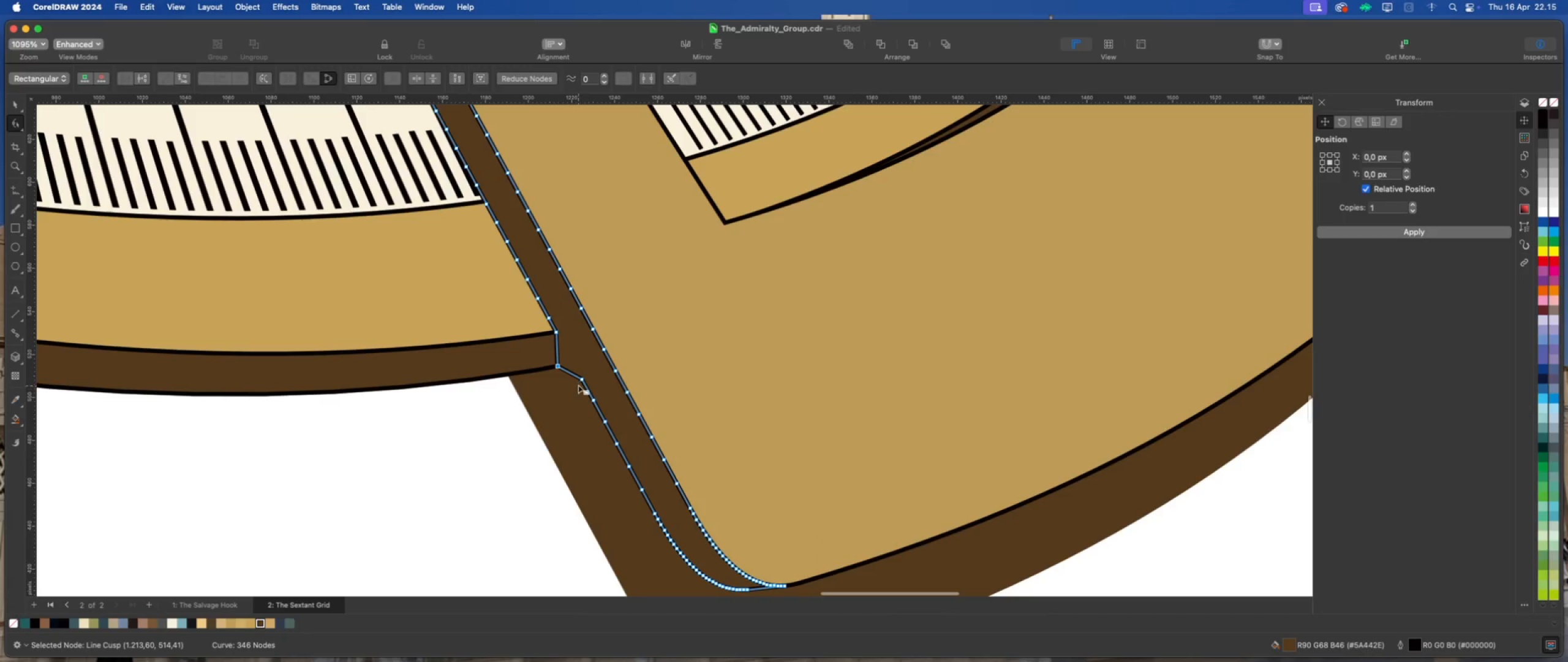 
scroll: coordinate [576, 379], scroll_direction: down, amount: 4.0
 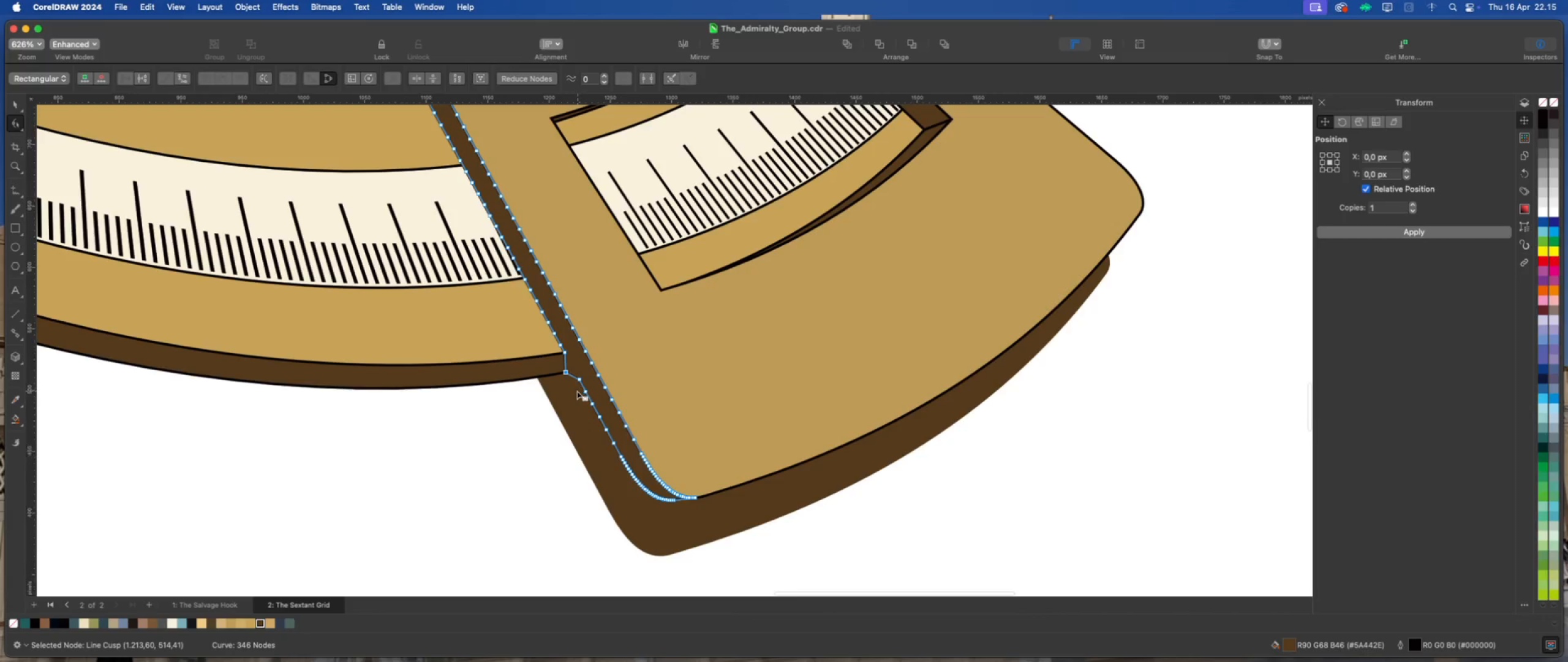 
scroll: coordinate [572, 398], scroll_direction: up, amount: 2.0
 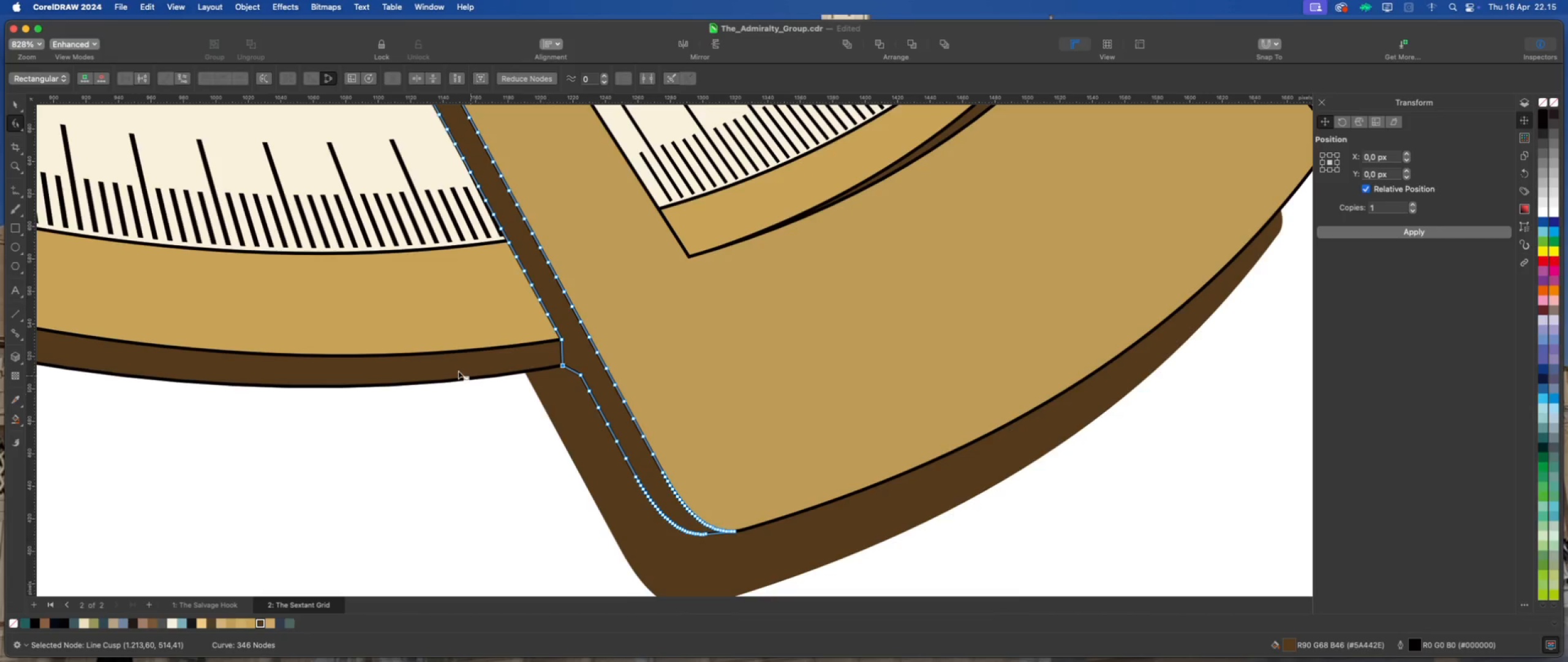 
left_click([14, 103])
 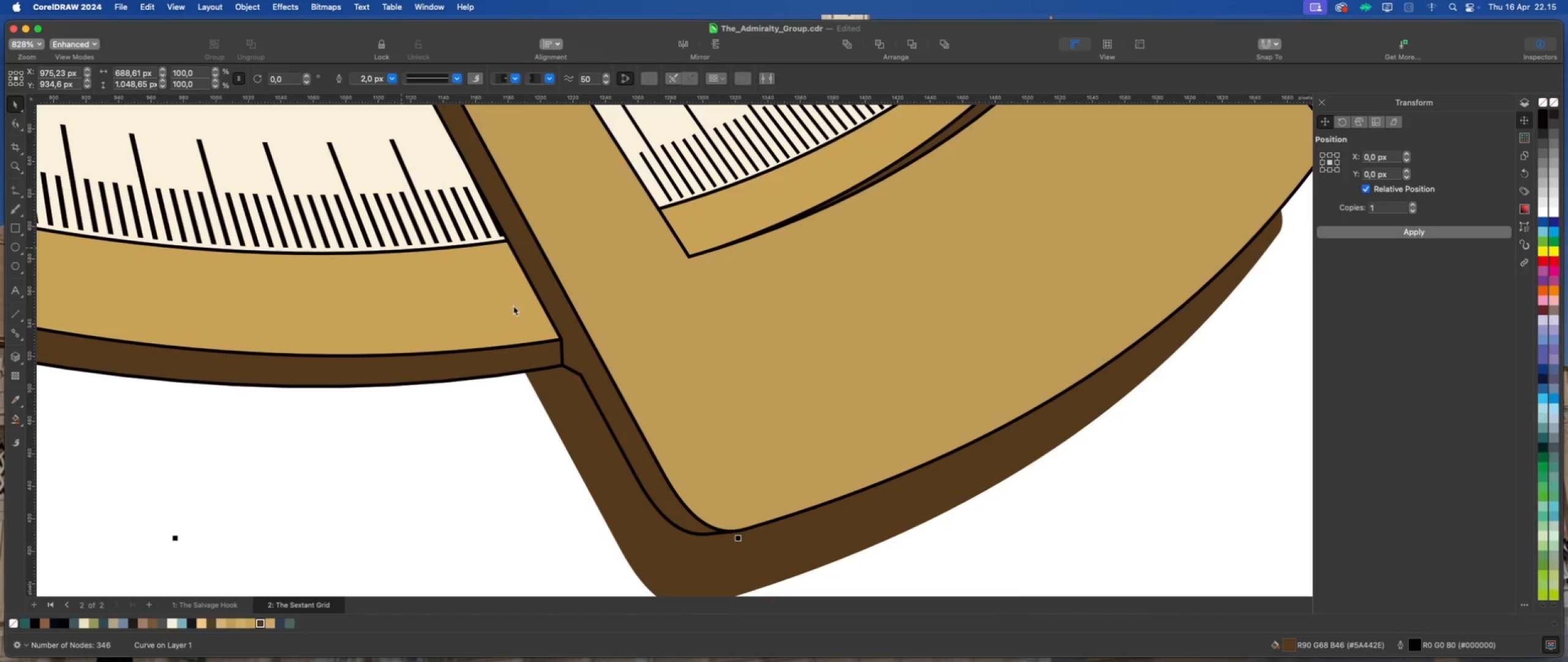 
scroll: coordinate [616, 470], scroll_direction: down, amount: 9.0
 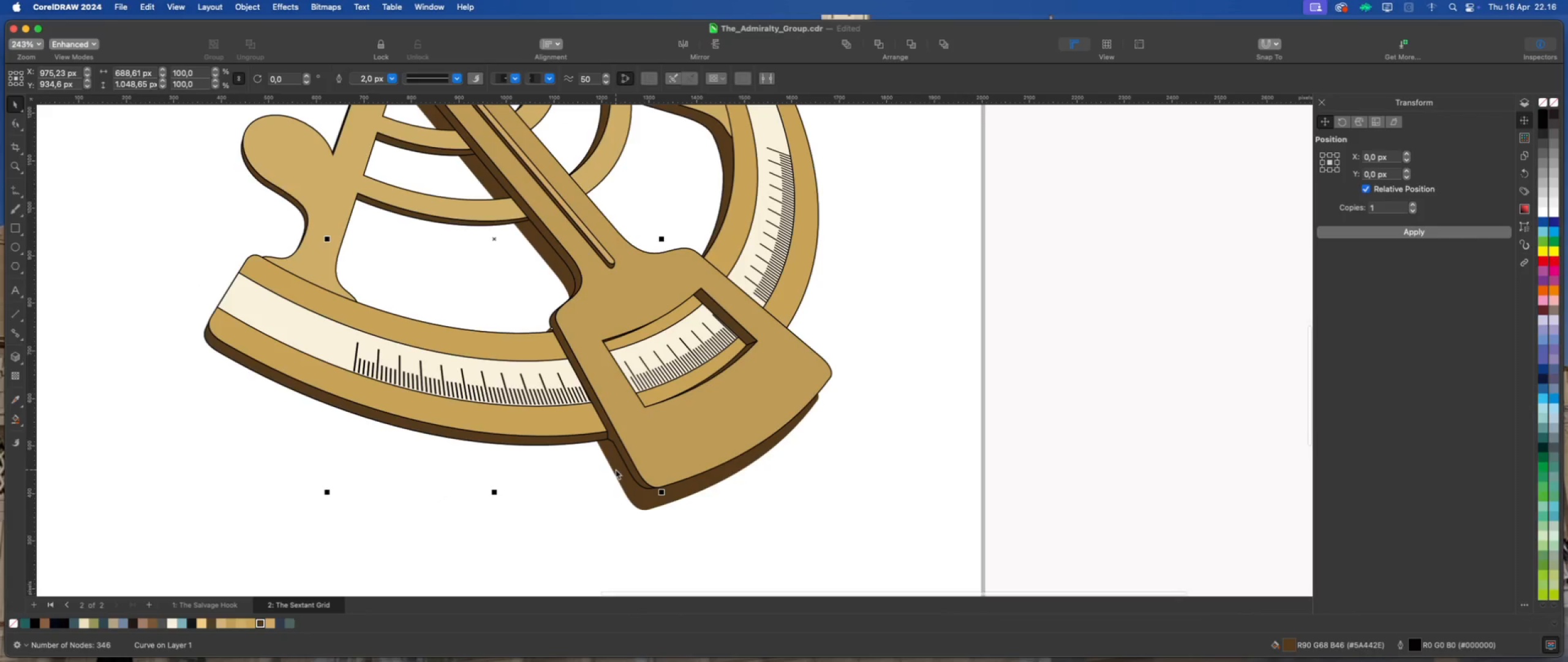 
scroll: coordinate [619, 479], scroll_direction: up, amount: 5.0
 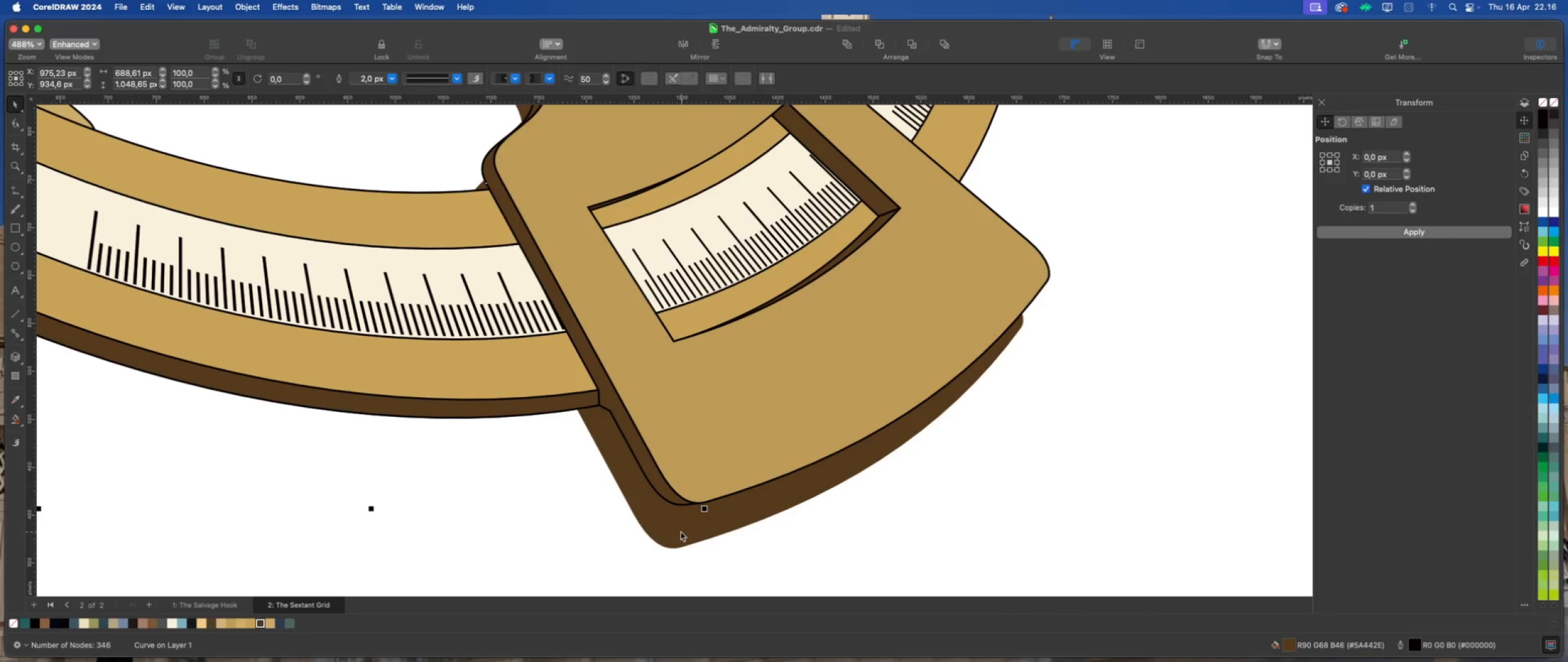 
wait(6.57)
 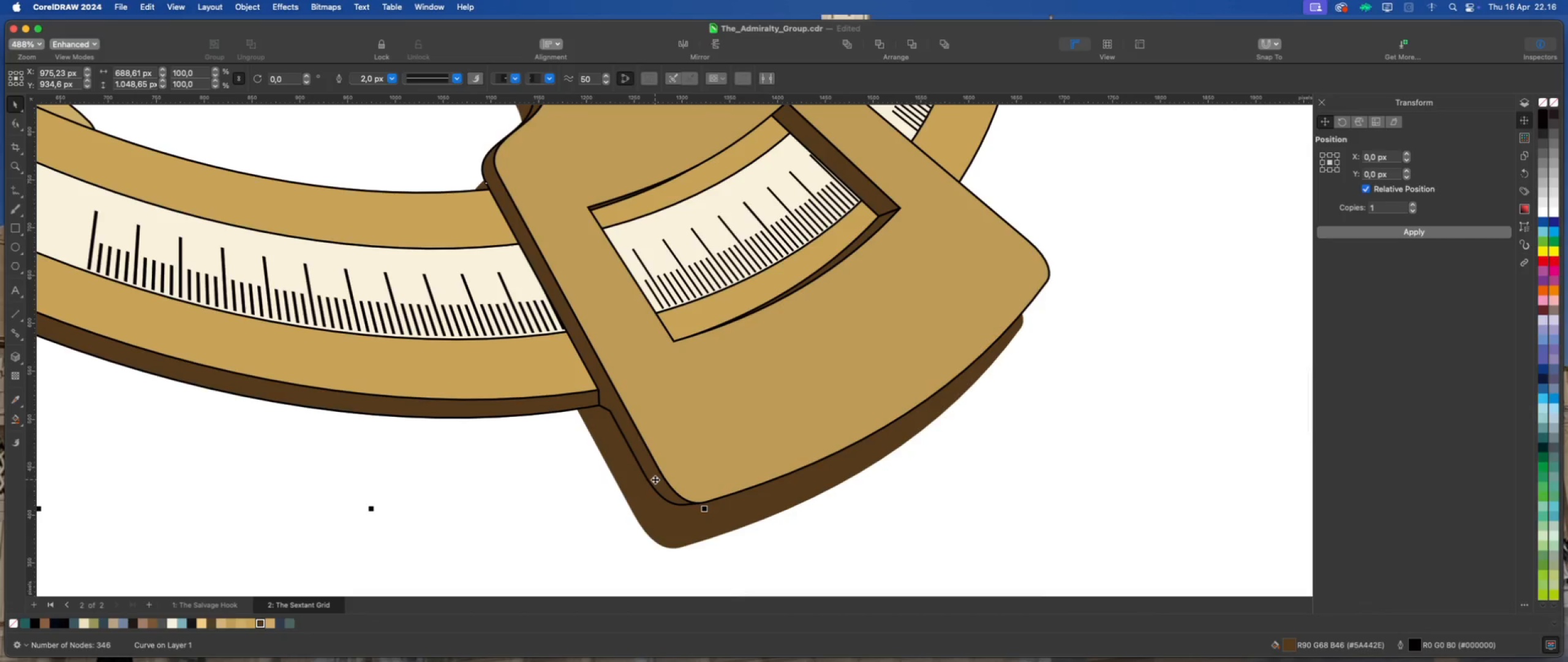 
scroll: coordinate [650, 492], scroll_direction: up, amount: 1.0
 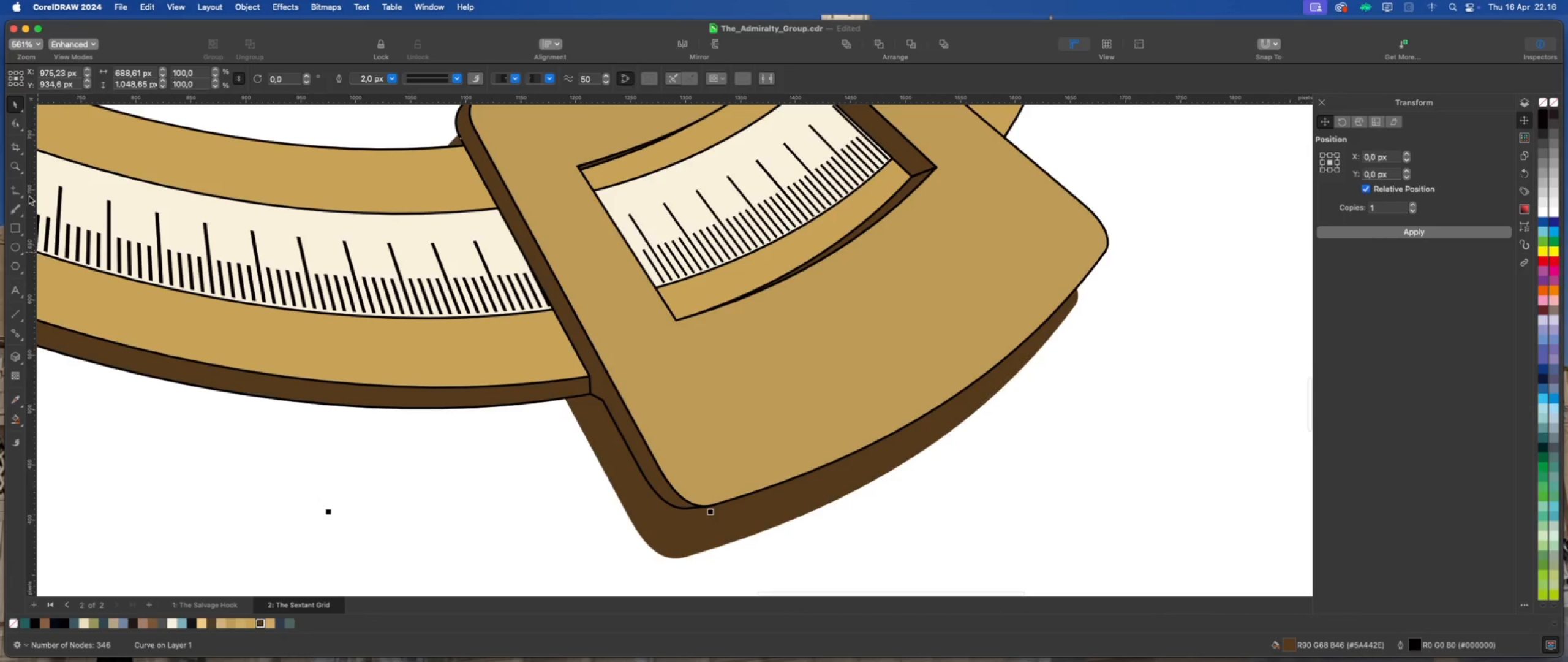 
left_click([15, 124])
 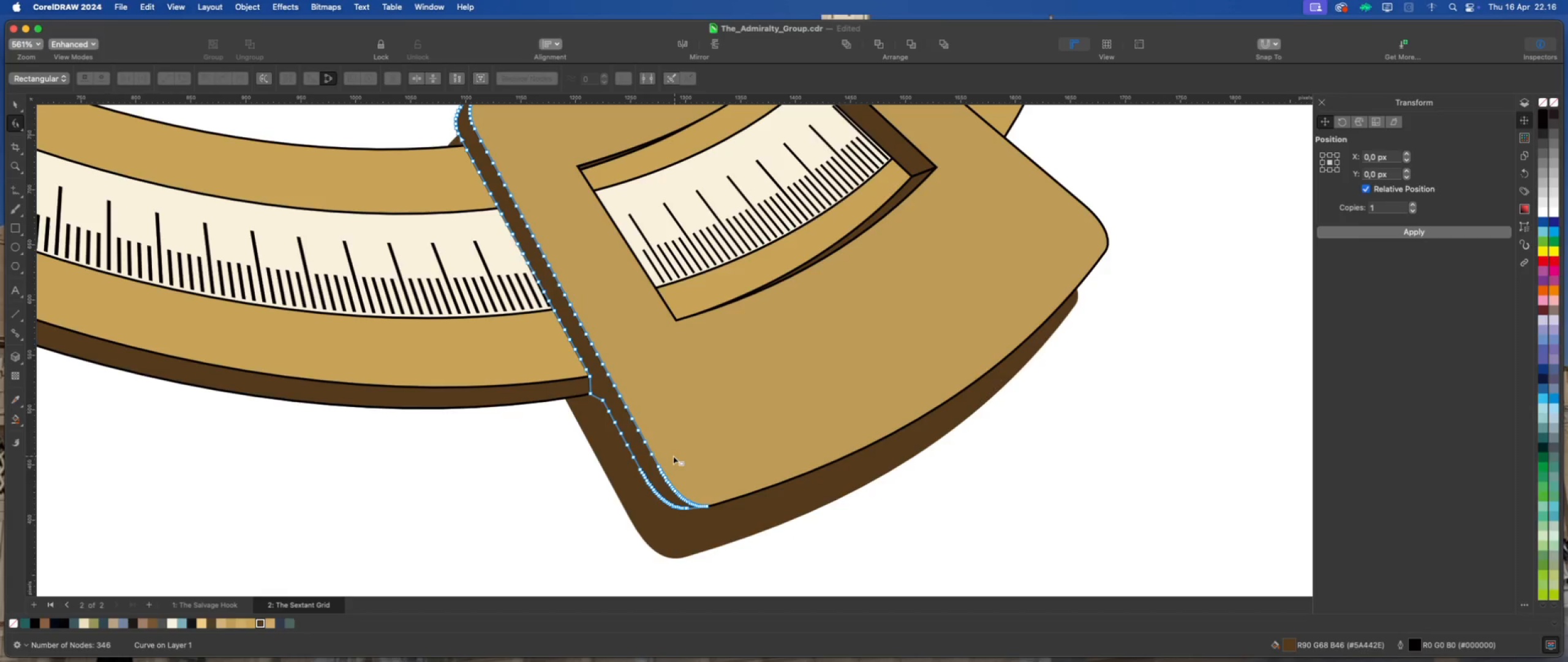 
scroll: coordinate [605, 440], scroll_direction: up, amount: 5.0
 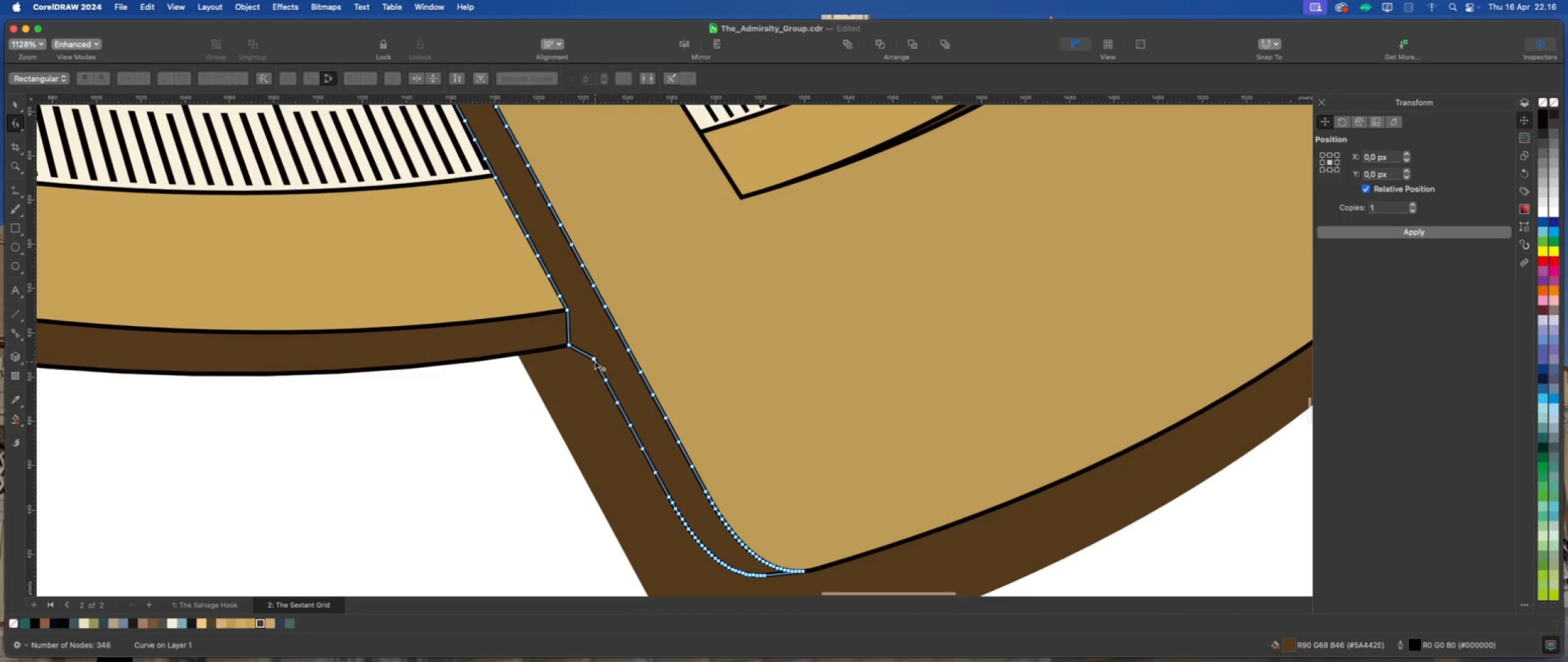 
left_click_drag(start_coordinate=[594, 359], to_coordinate=[511, 354])
 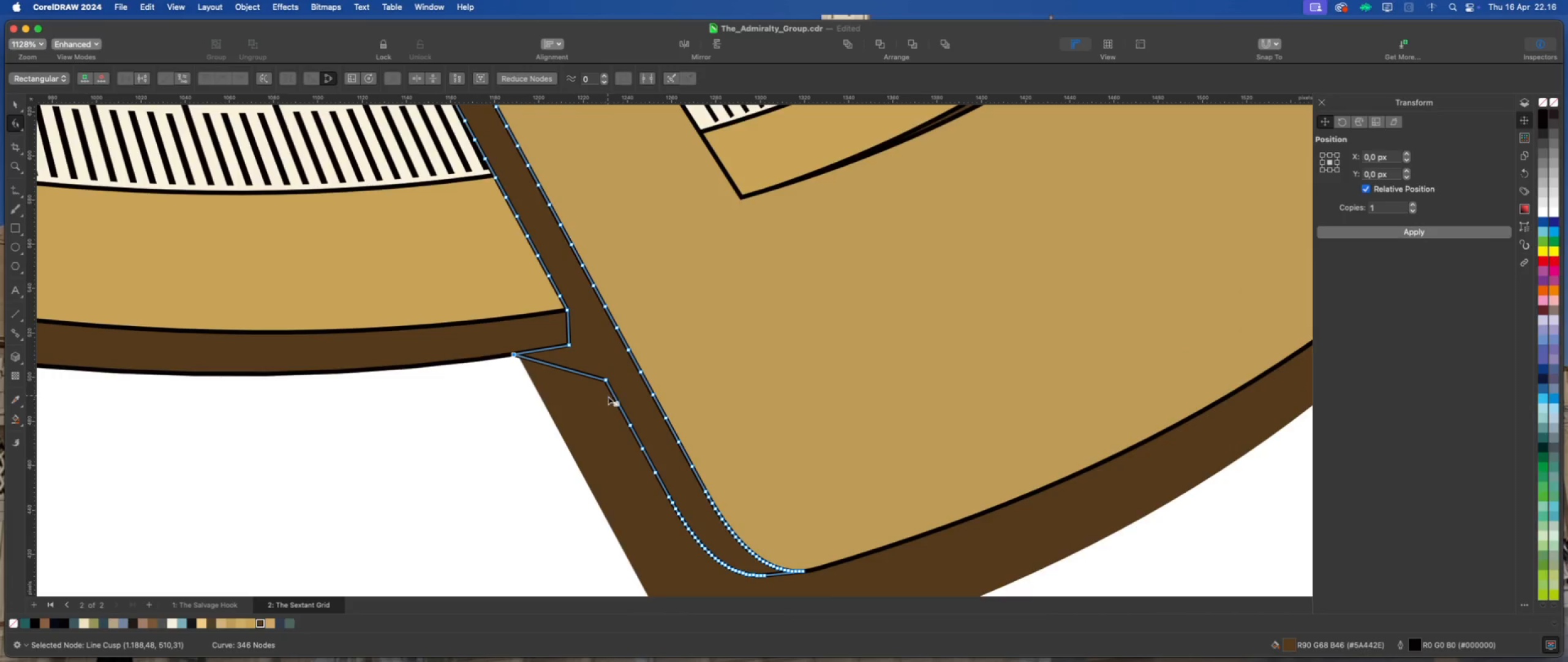 
left_click([616, 401])
 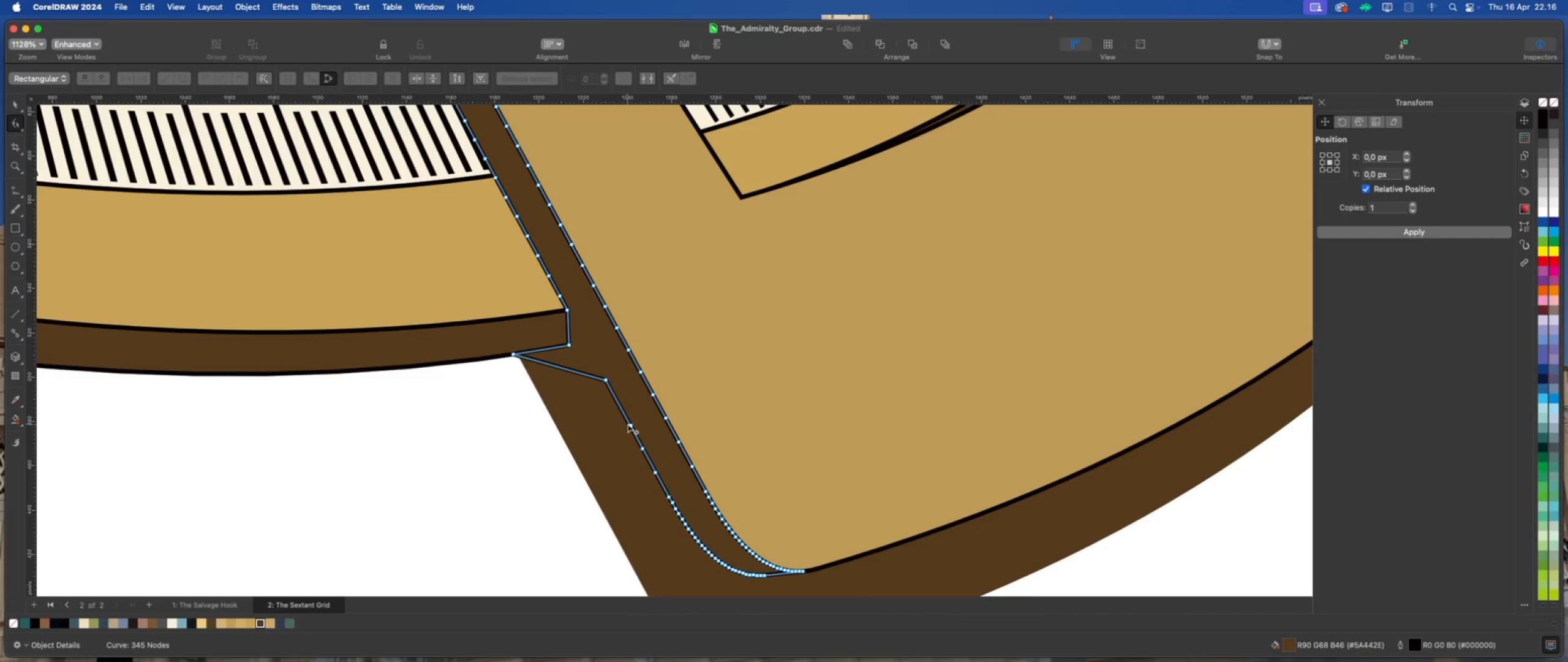 
double_click([628, 424])
 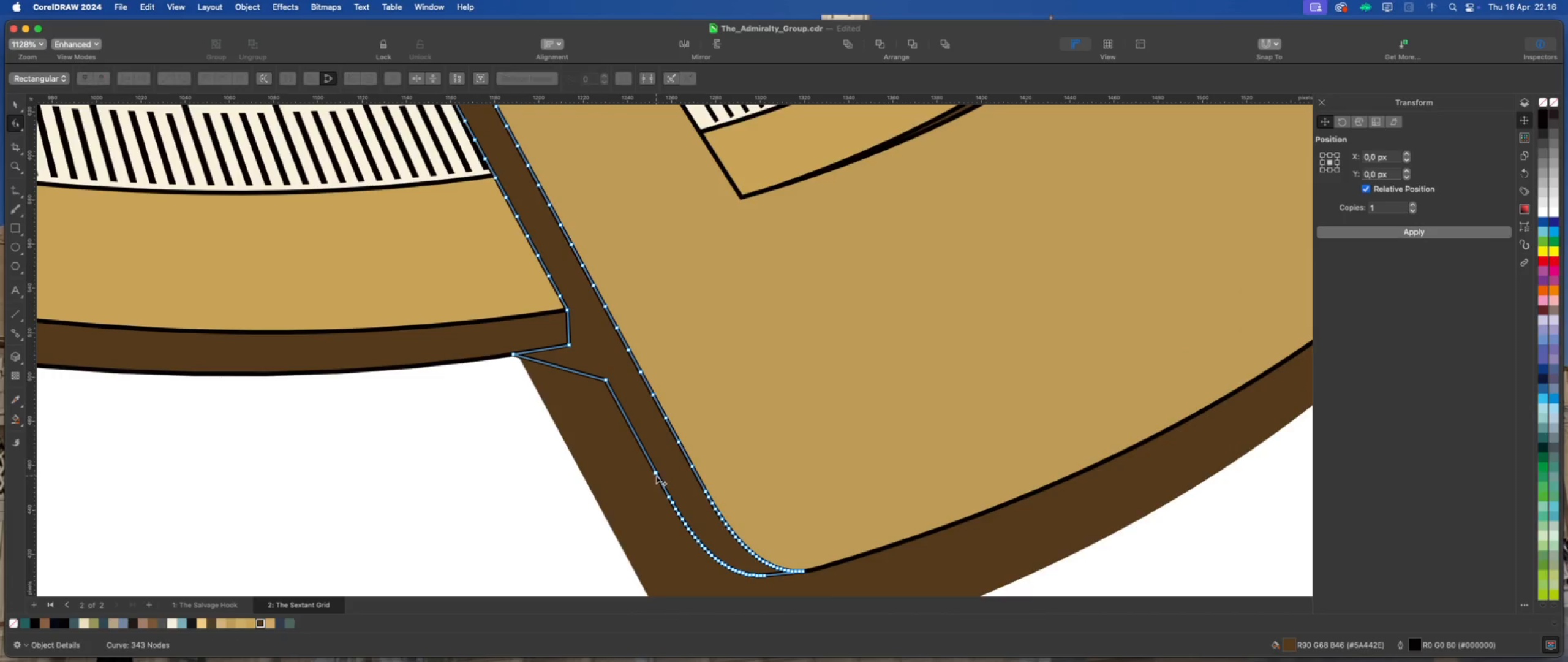 
double_click([655, 474])
 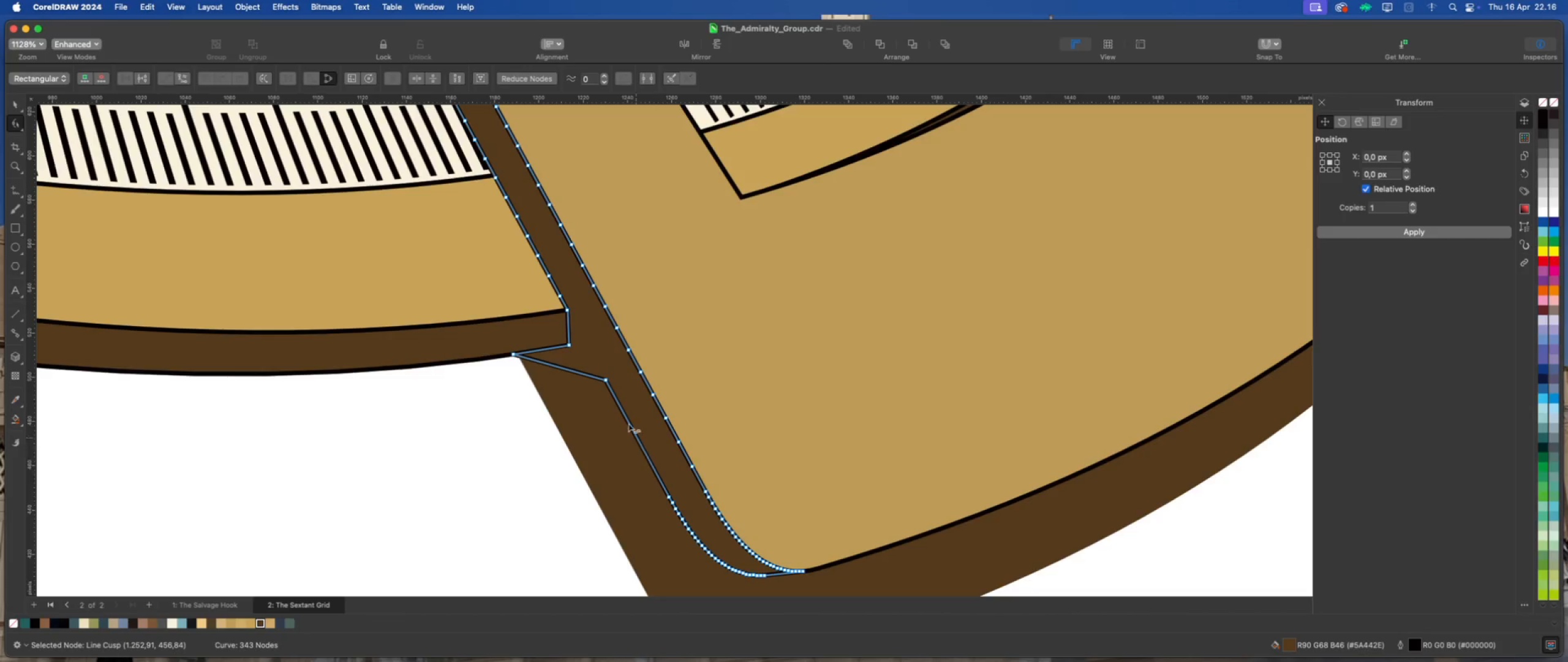 
scroll: coordinate [684, 528], scroll_direction: none, amount: 0.0
 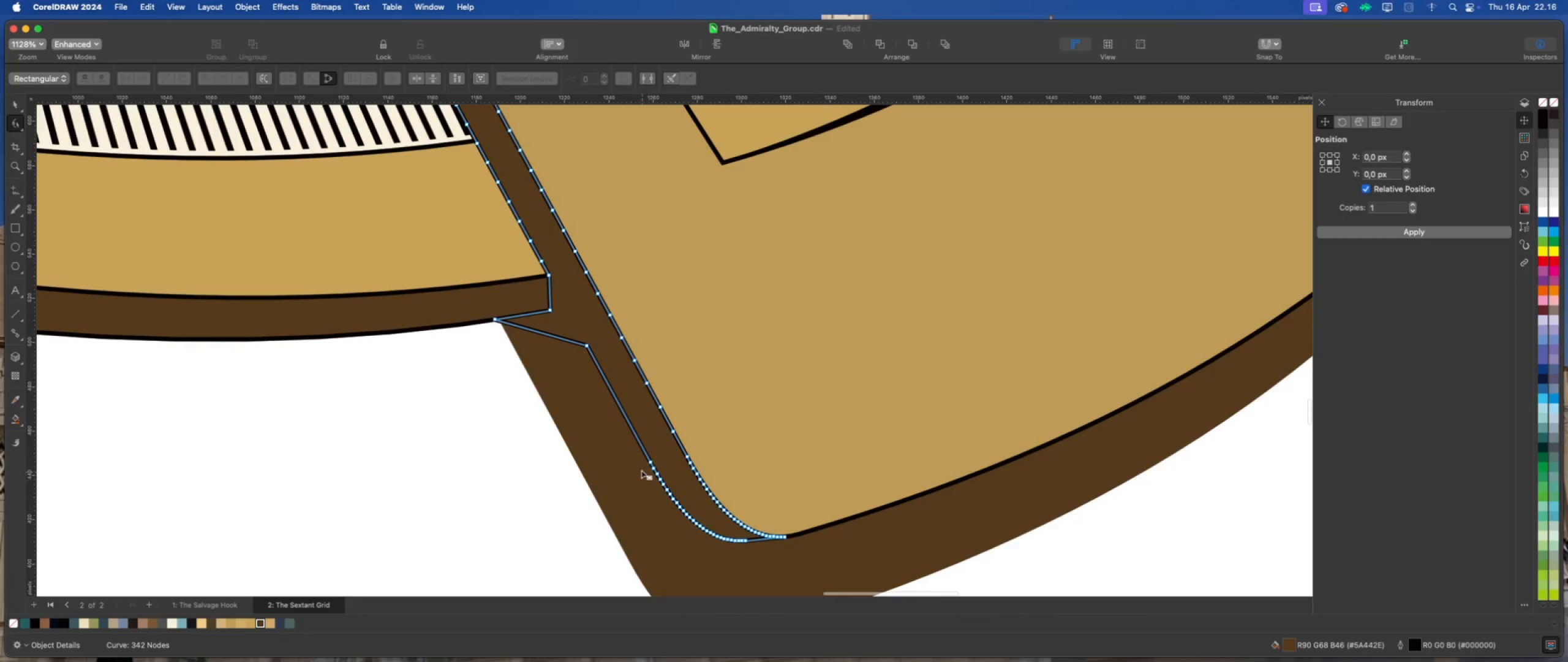 
left_click_drag(start_coordinate=[641, 452], to_coordinate=[679, 514])
 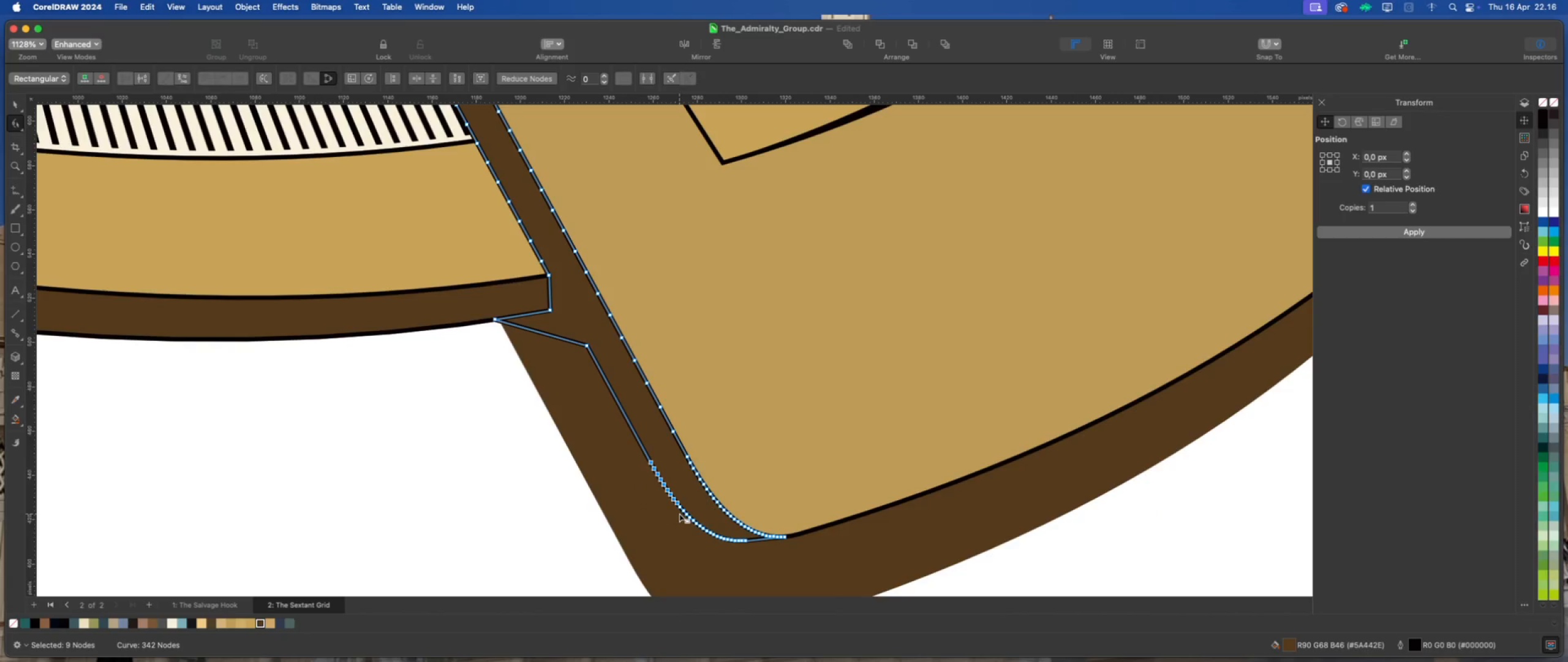 
key(Delete)
 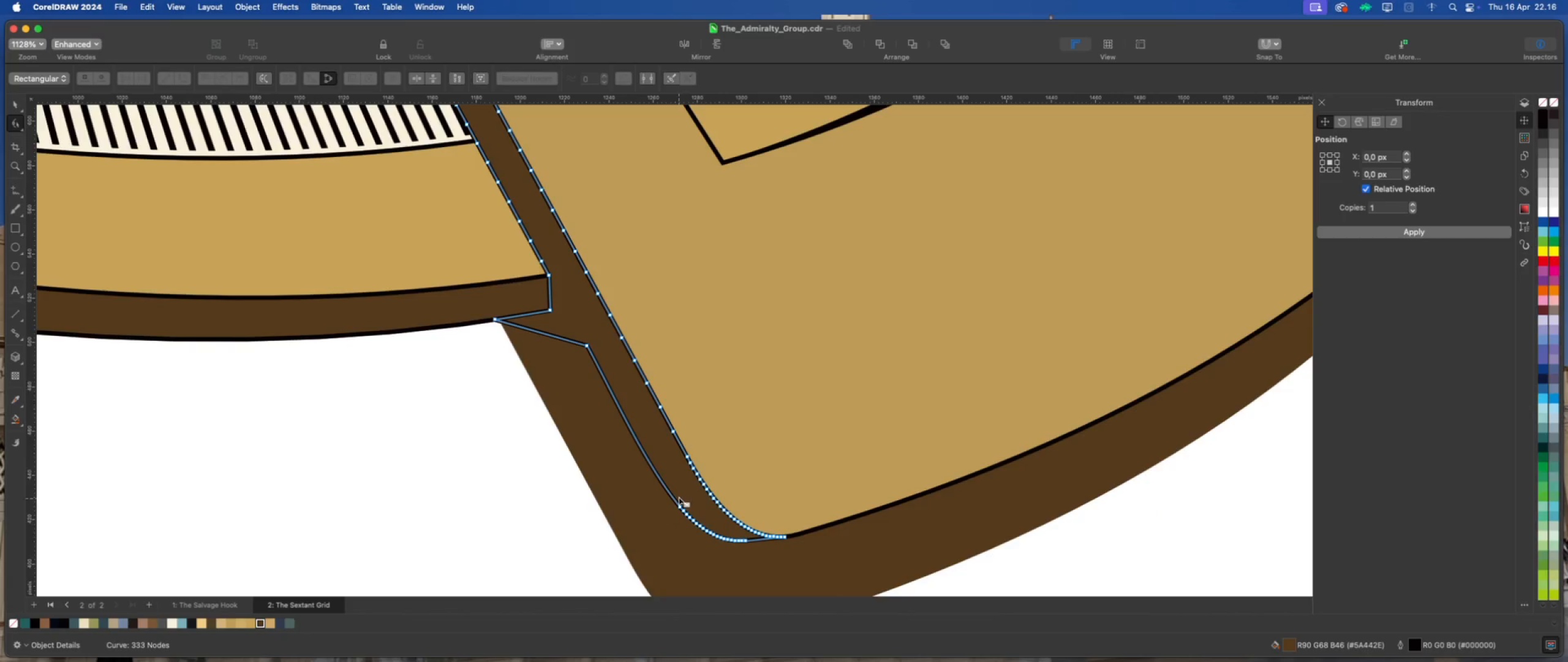 
left_click_drag(start_coordinate=[679, 493], to_coordinate=[701, 533])
 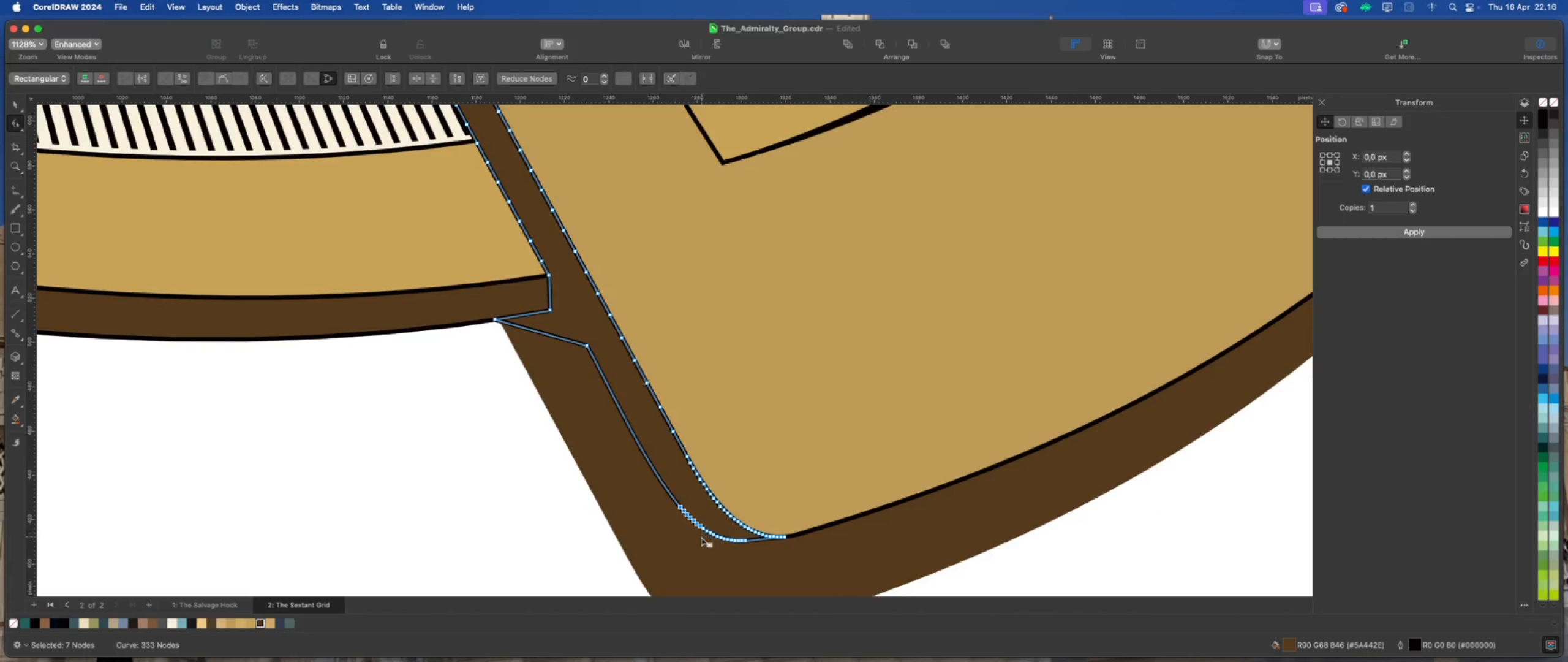 
key(Delete)
 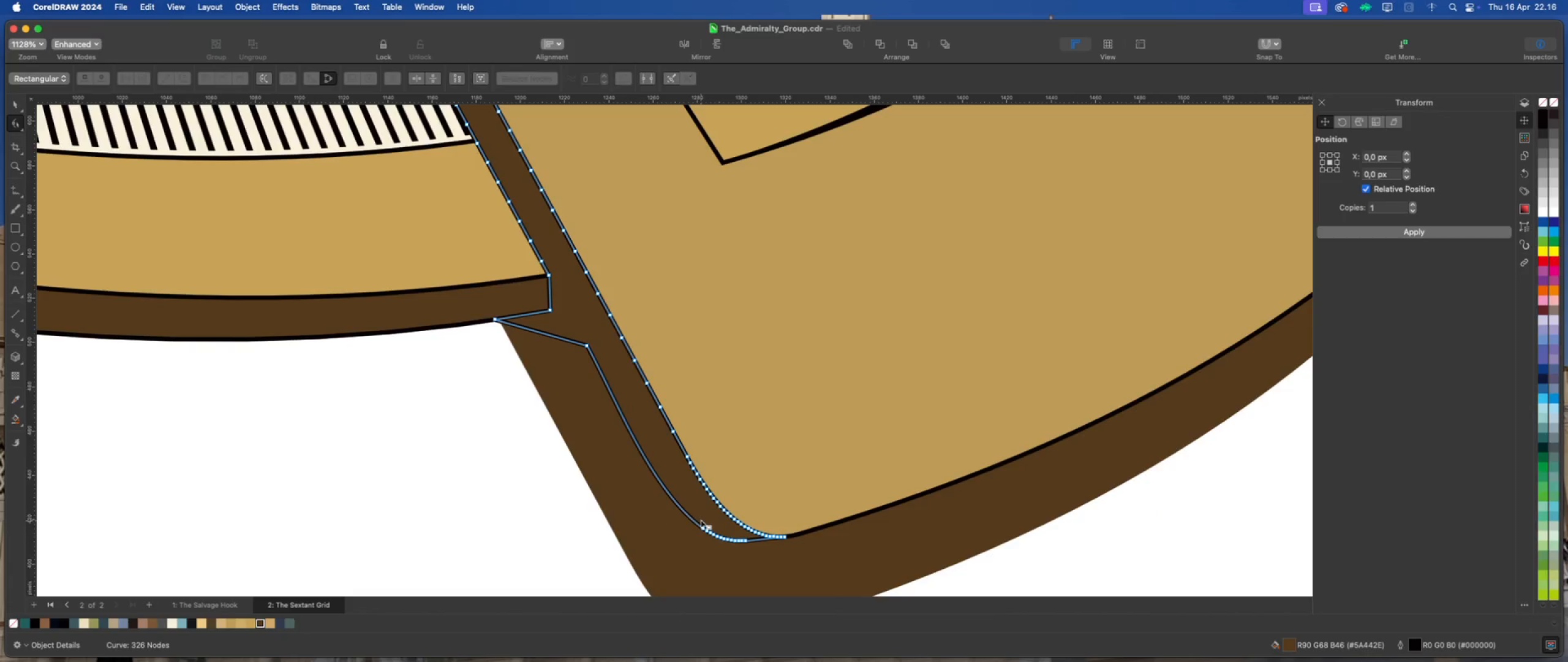 
left_click_drag(start_coordinate=[700, 518], to_coordinate=[721, 545])
 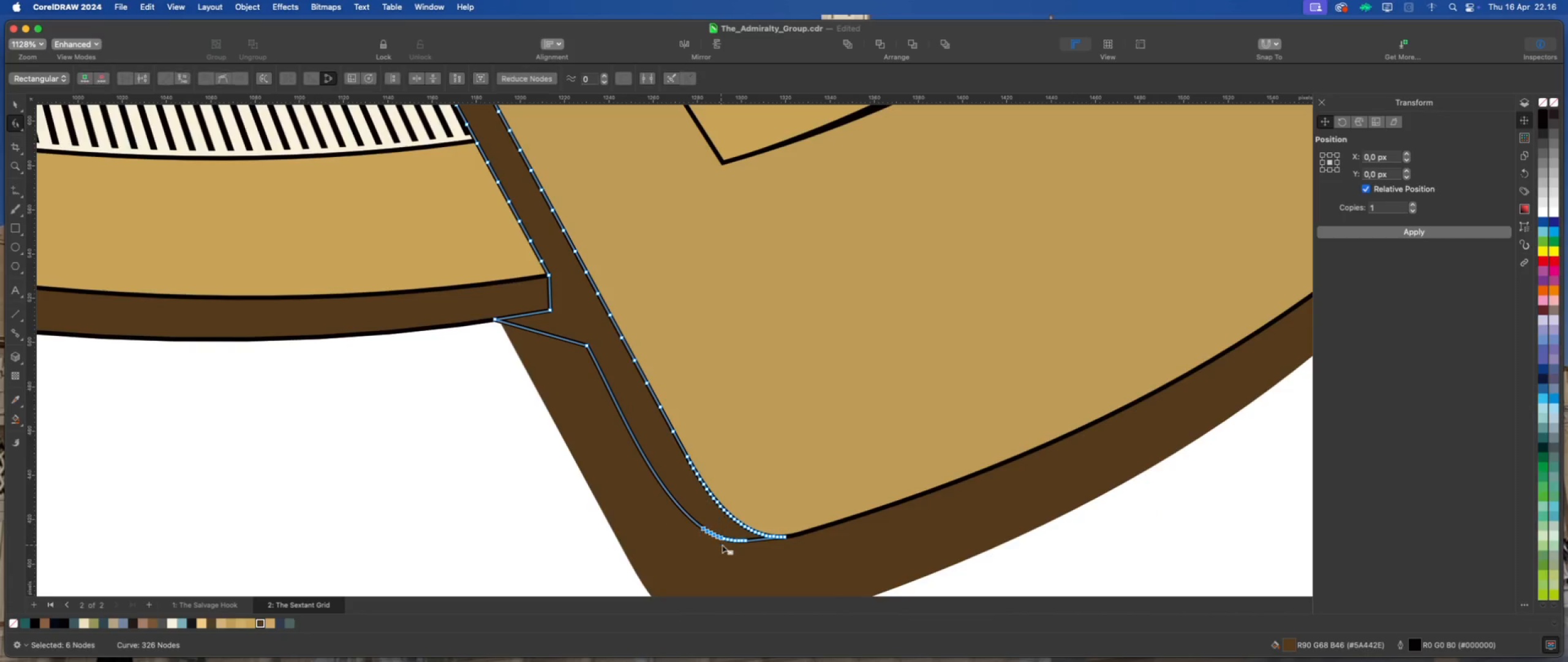 
key(Delete)
 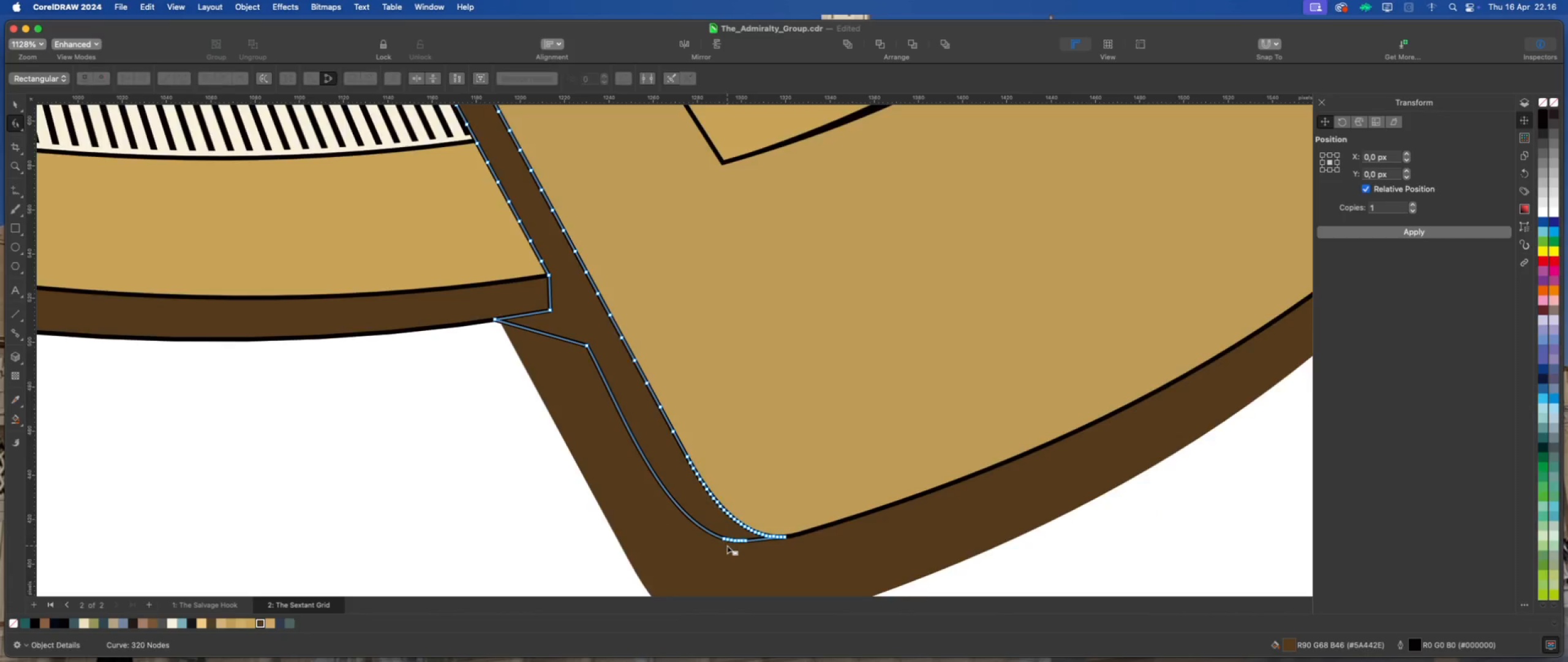 
scroll: coordinate [727, 546], scroll_direction: up, amount: 3.0
 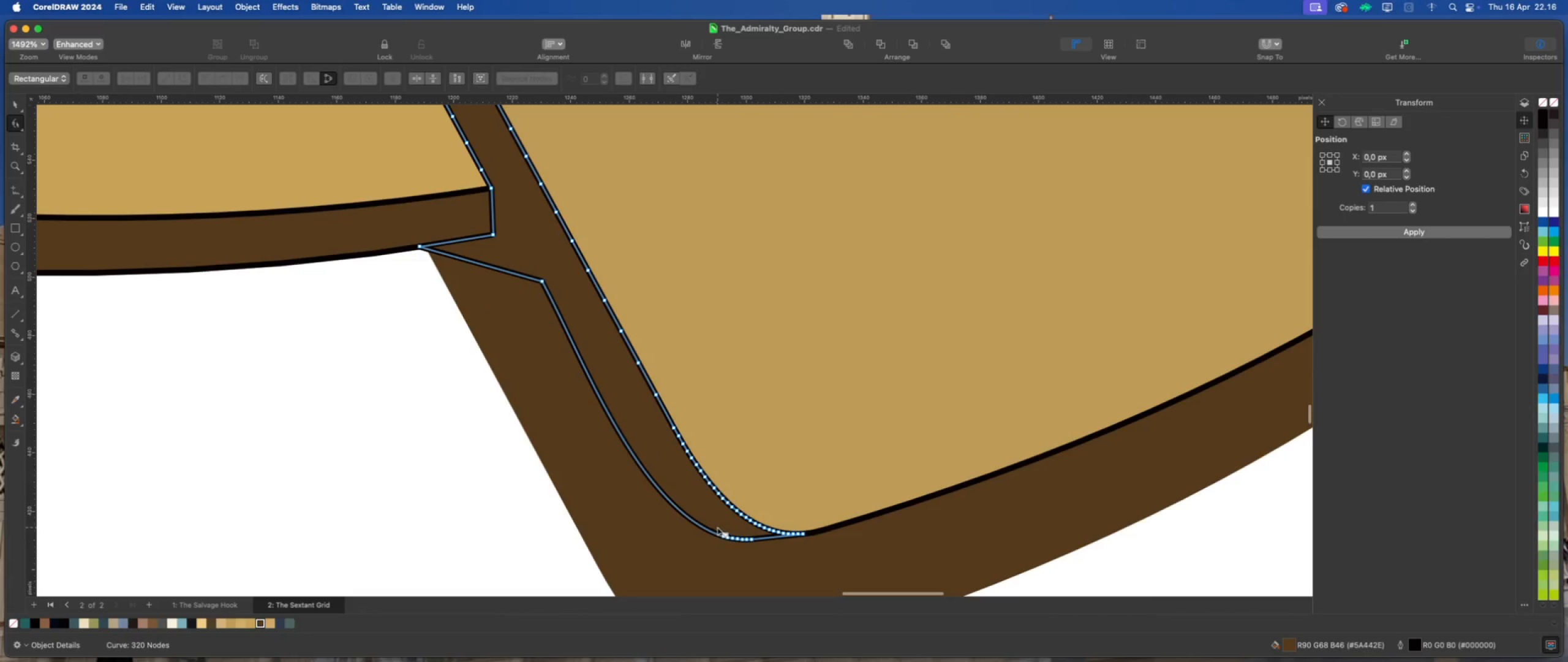 
left_click_drag(start_coordinate=[716, 525], to_coordinate=[753, 555])
 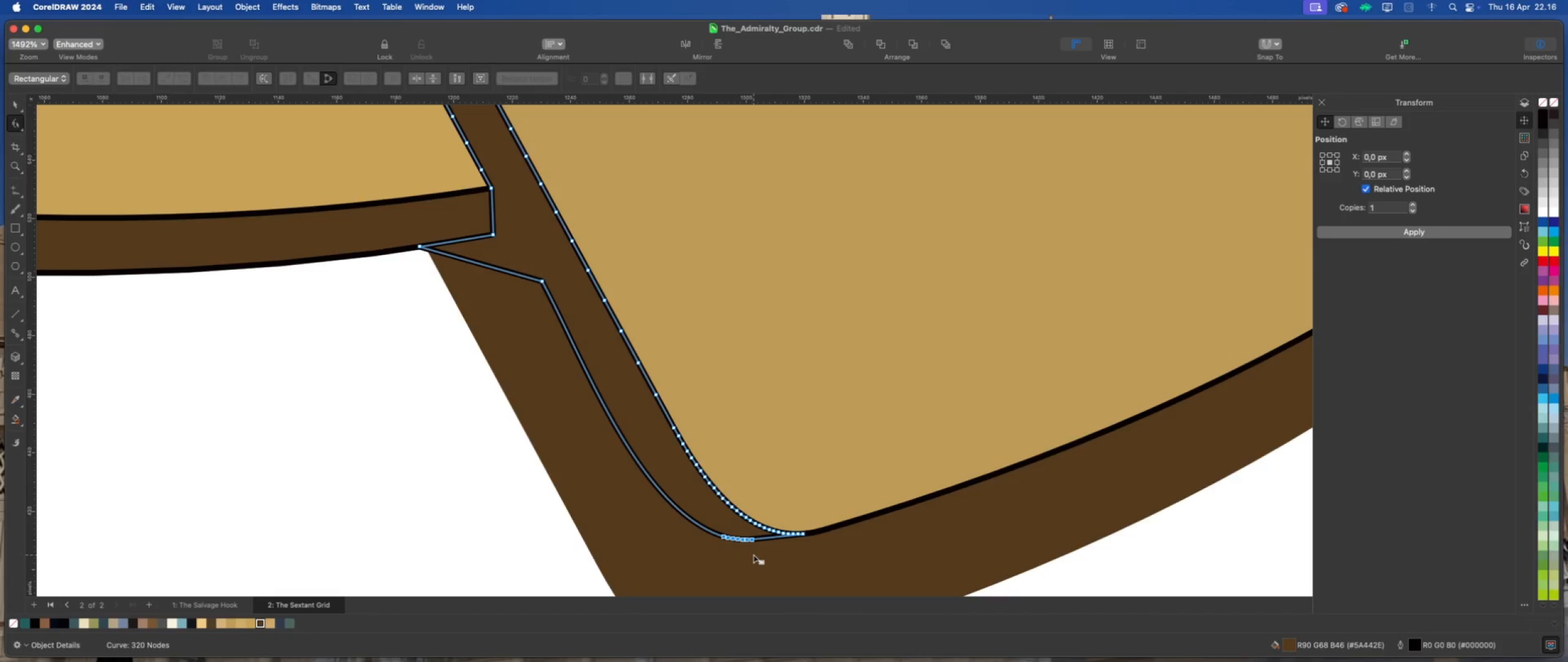 
key(Delete)
 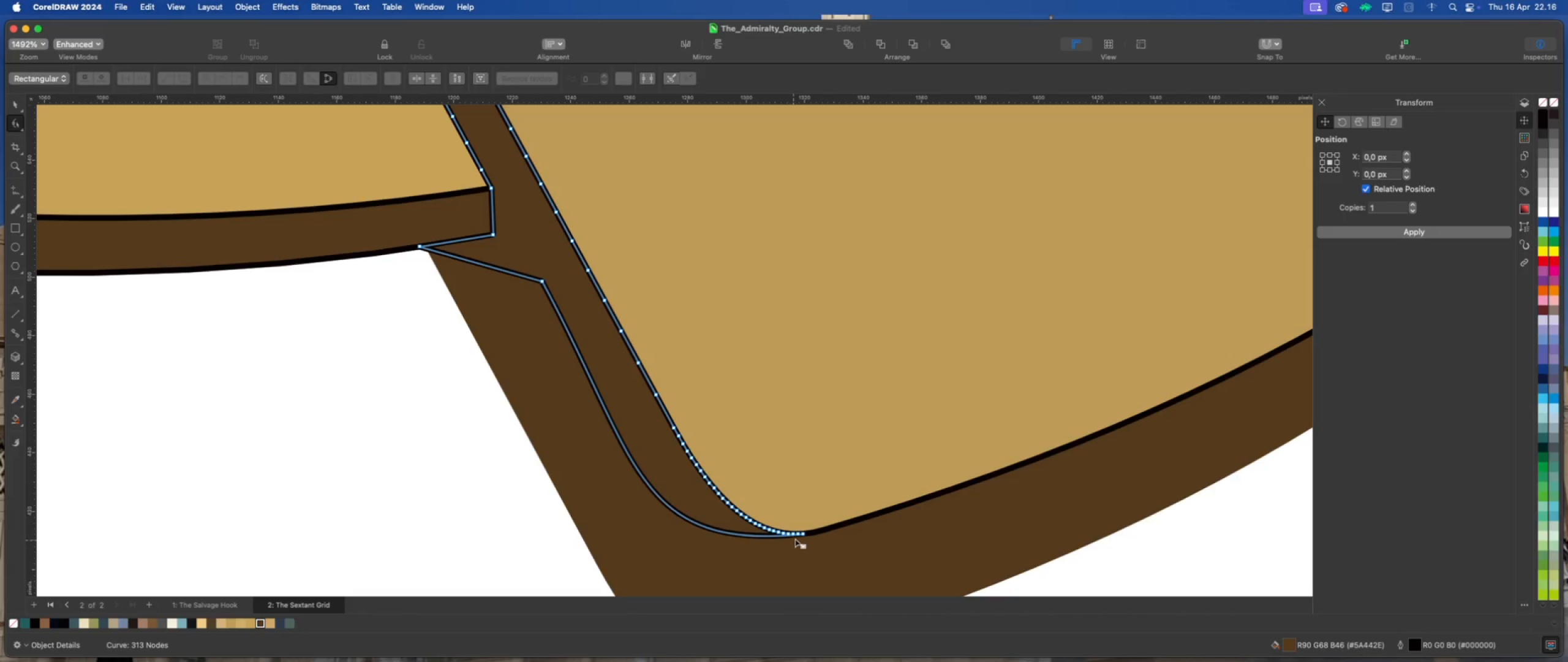 
left_click([804, 534])
 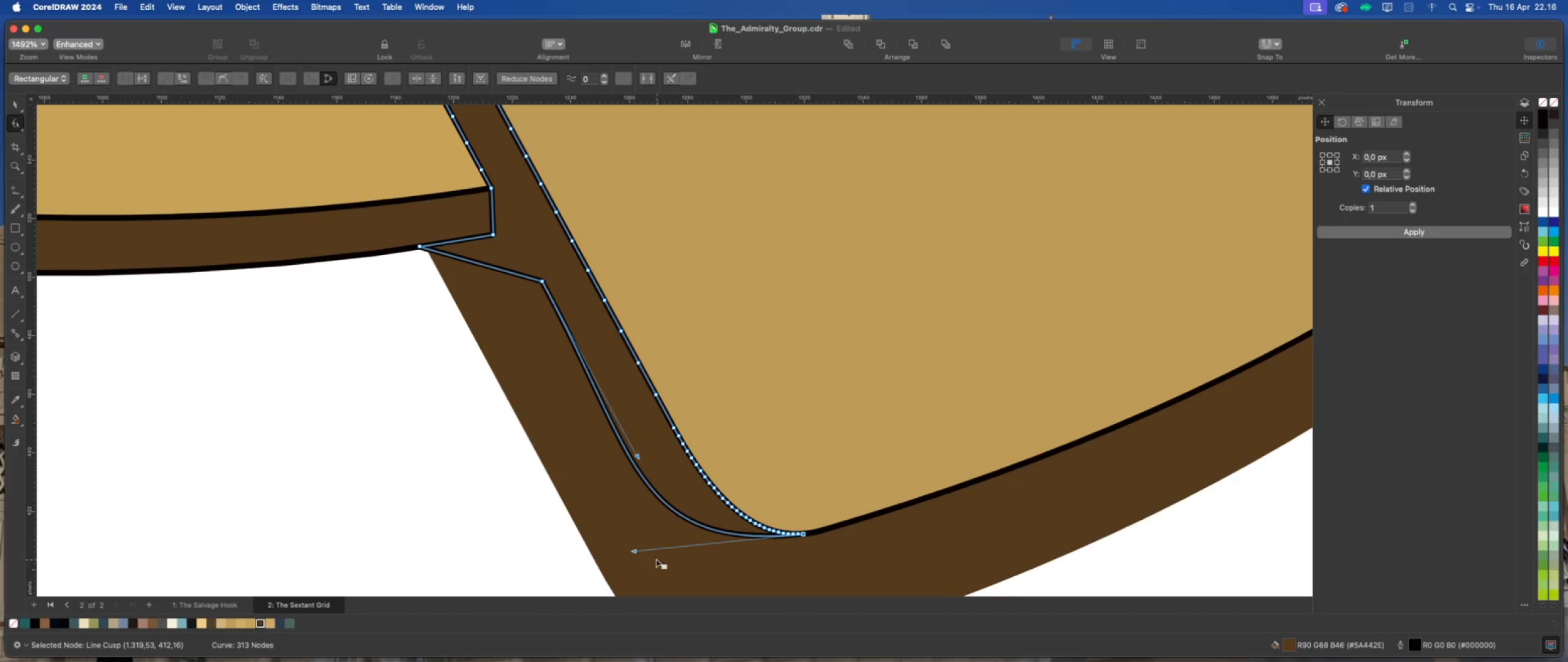 
scroll: coordinate [601, 461], scroll_direction: down, amount: 5.0
 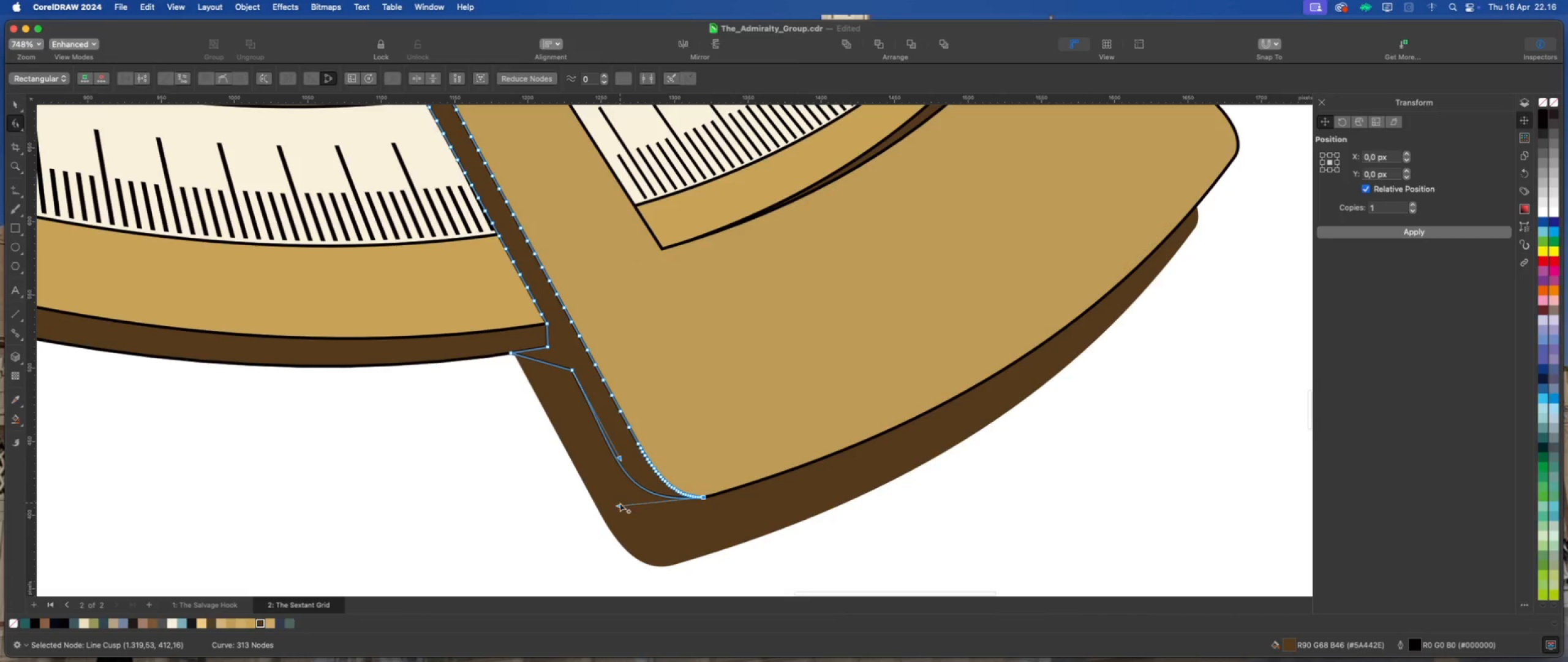 
left_click_drag(start_coordinate=[619, 508], to_coordinate=[635, 559])
 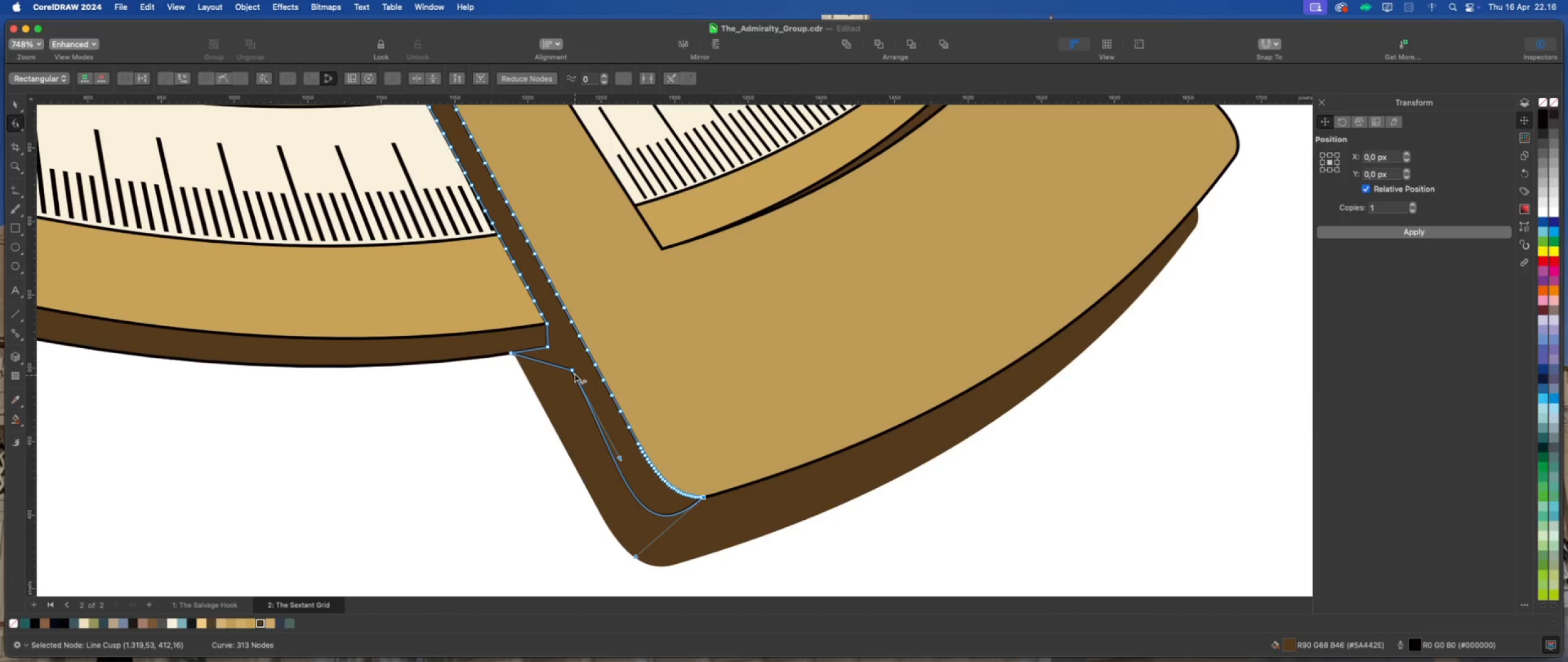 
left_click_drag(start_coordinate=[572, 370], to_coordinate=[590, 499])
 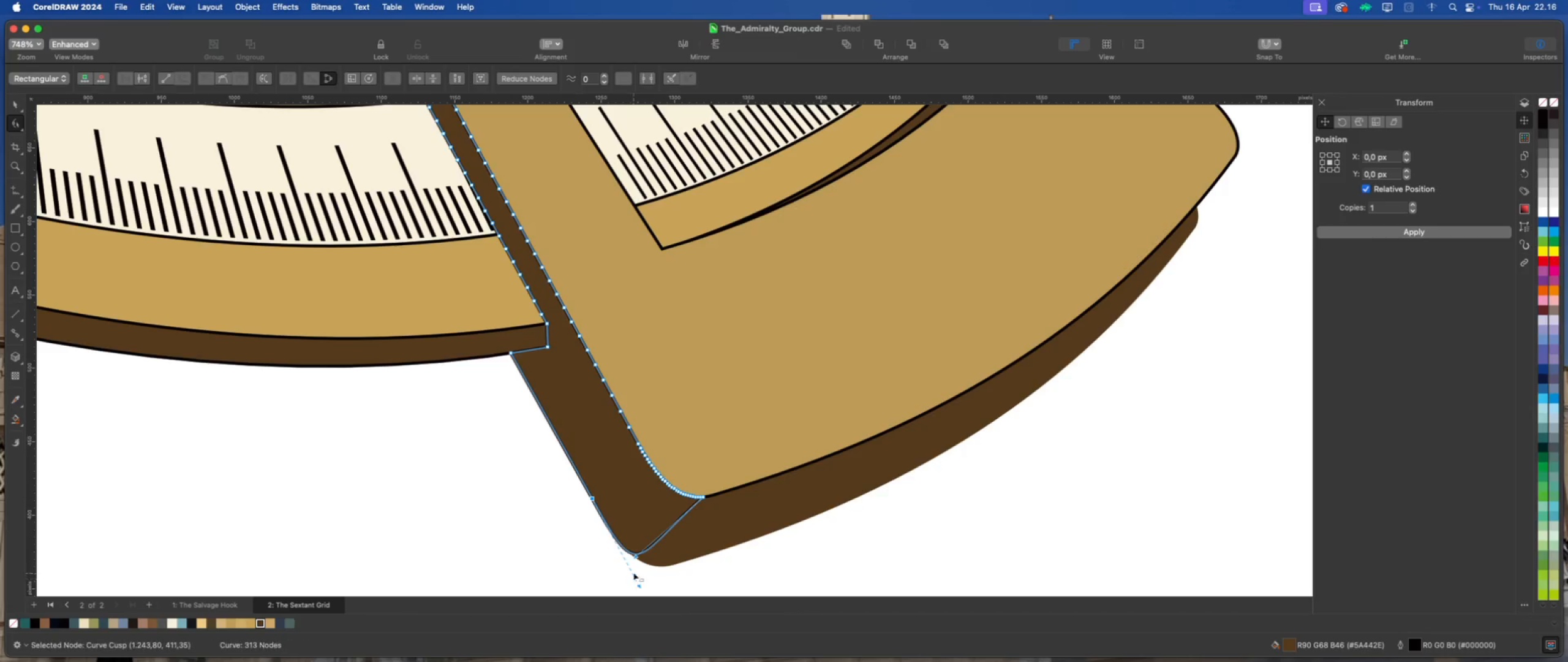 
scroll: coordinate [634, 571], scroll_direction: up, amount: 2.0
 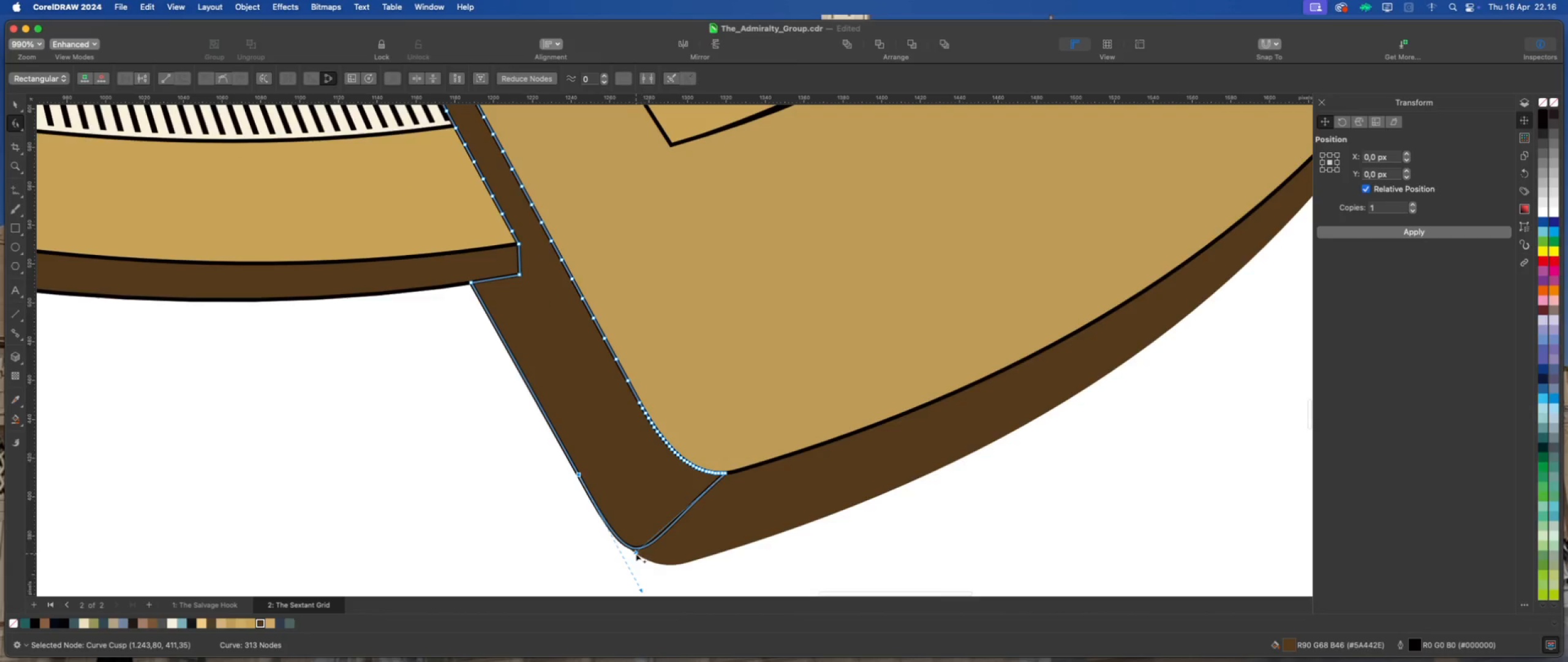 
left_click_drag(start_coordinate=[635, 553], to_coordinate=[694, 569])
 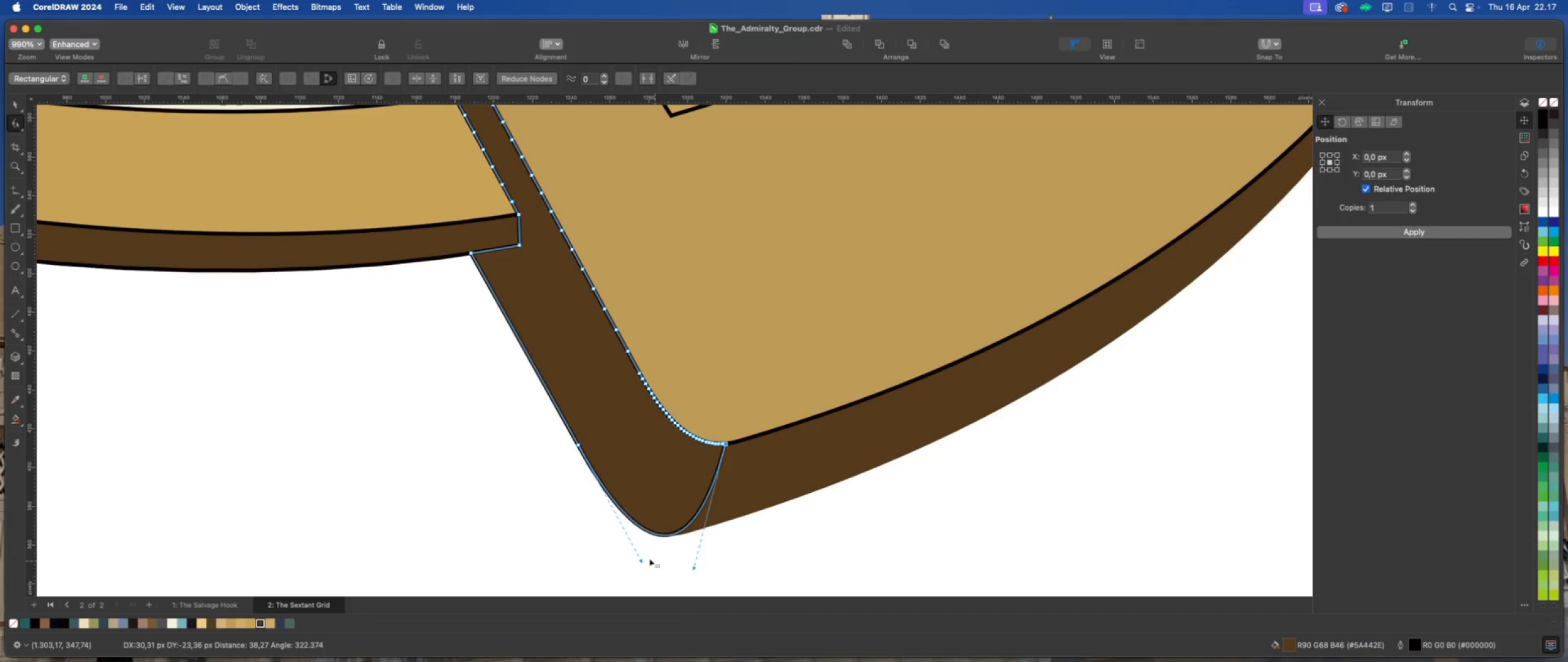 
scroll: coordinate [649, 548], scroll_direction: up, amount: 3.0
 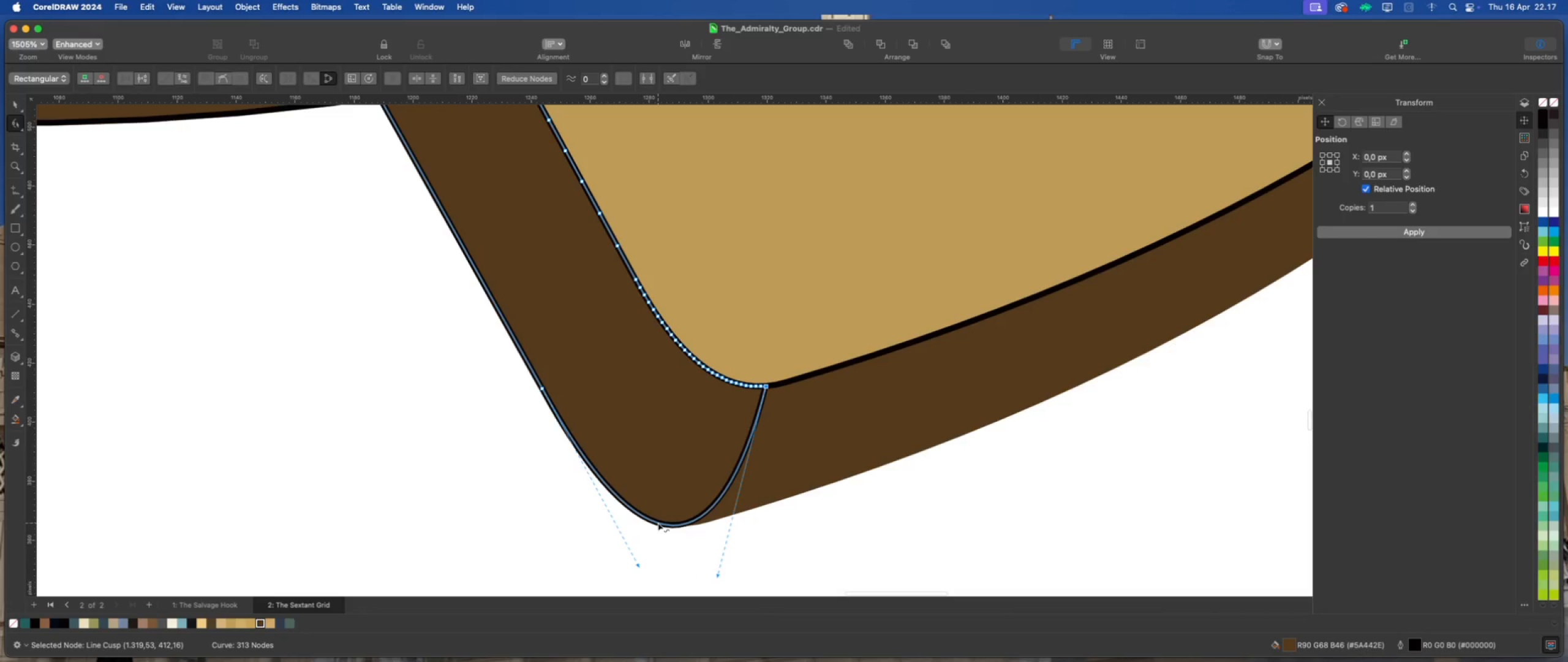 
double_click([658, 523])
 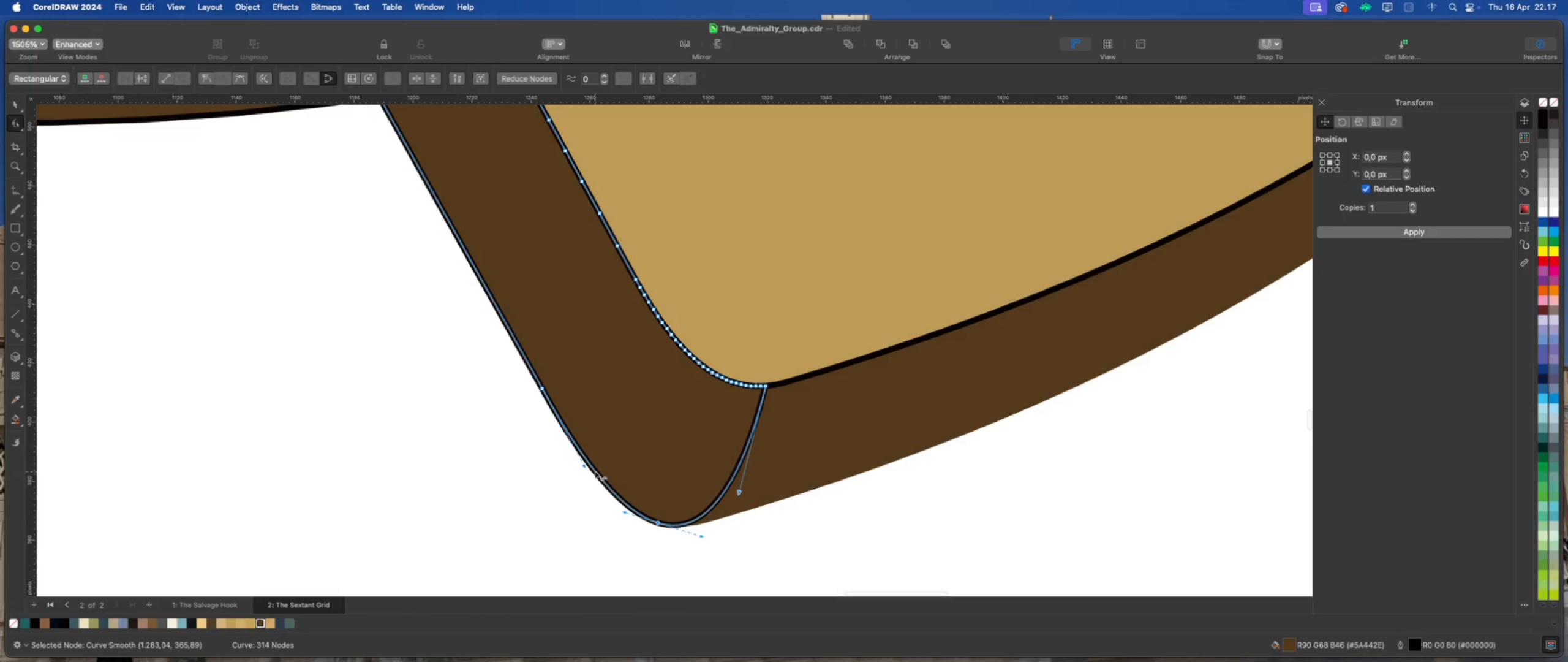 
left_click_drag(start_coordinate=[594, 470], to_coordinate=[587, 466])
 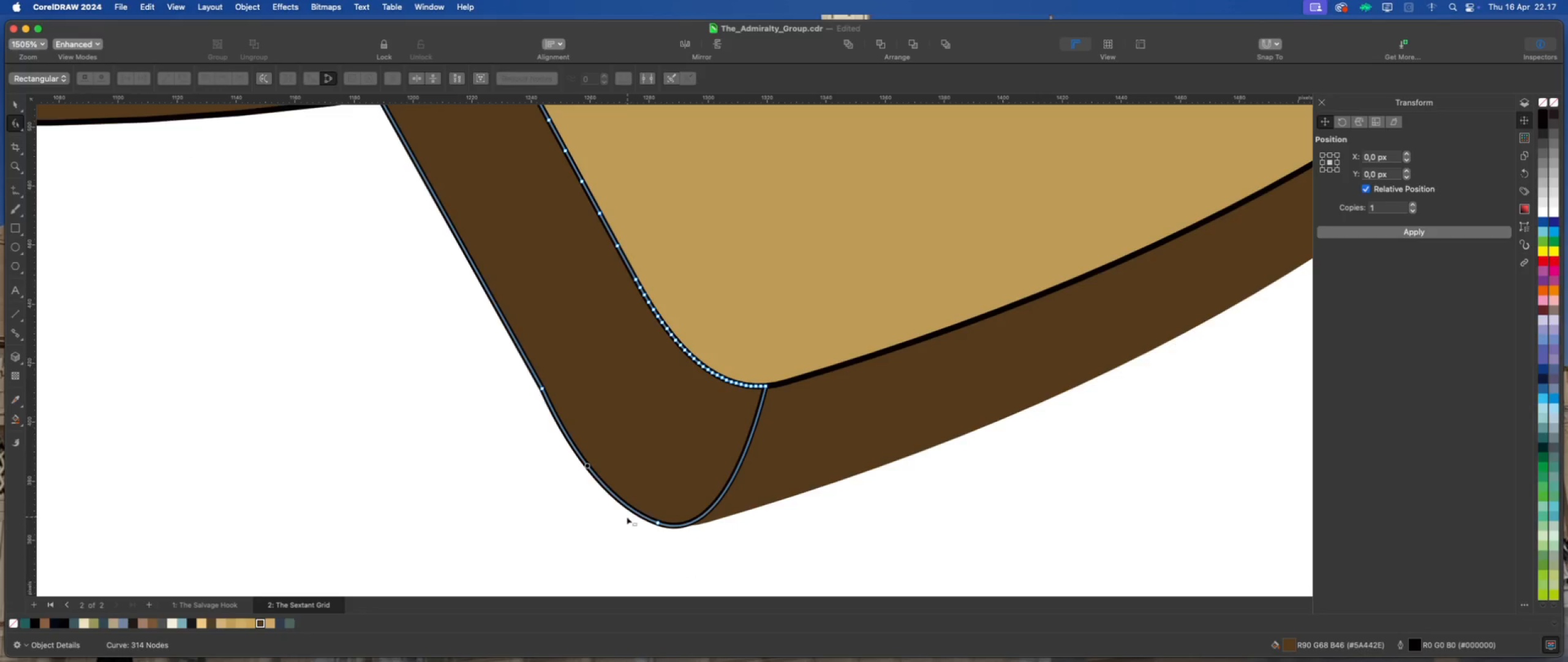 
scroll: coordinate [621, 519], scroll_direction: down, amount: 1.0
 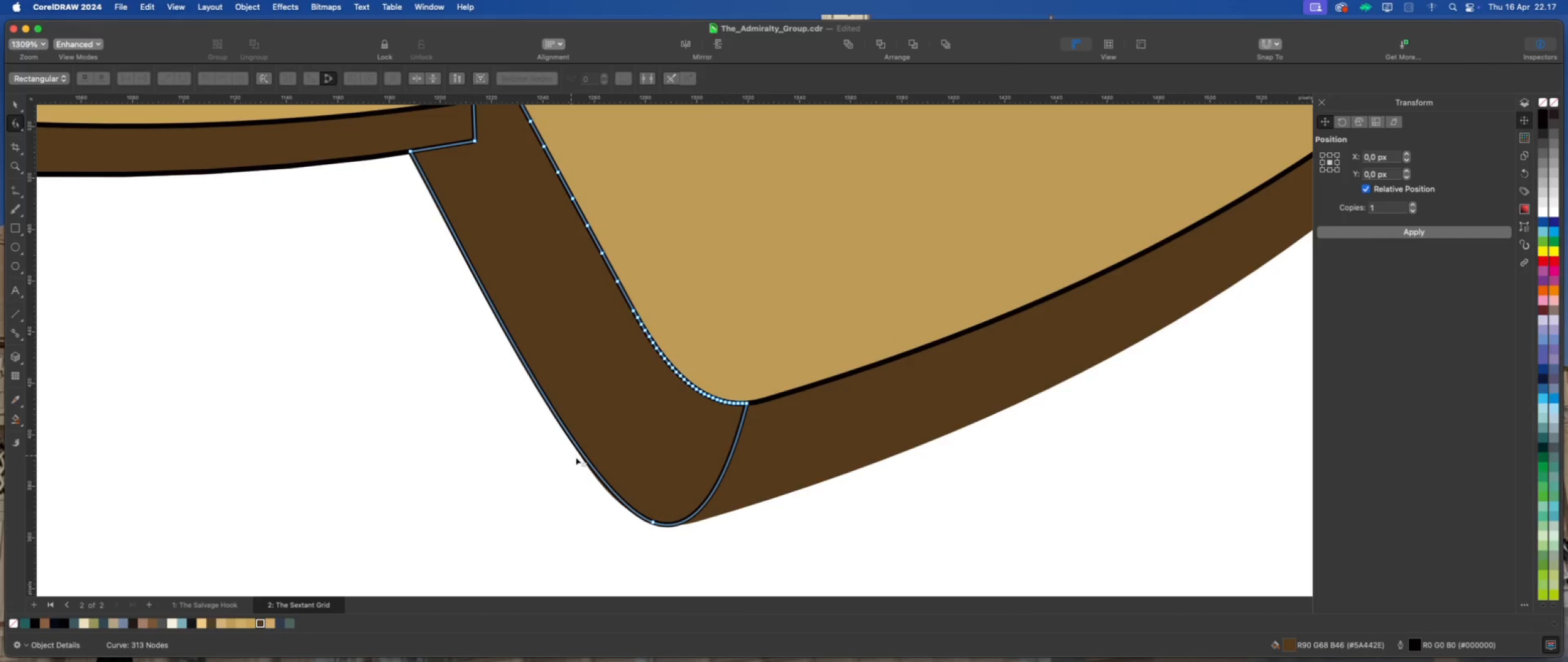 
left_click_drag(start_coordinate=[584, 457], to_coordinate=[596, 476])
 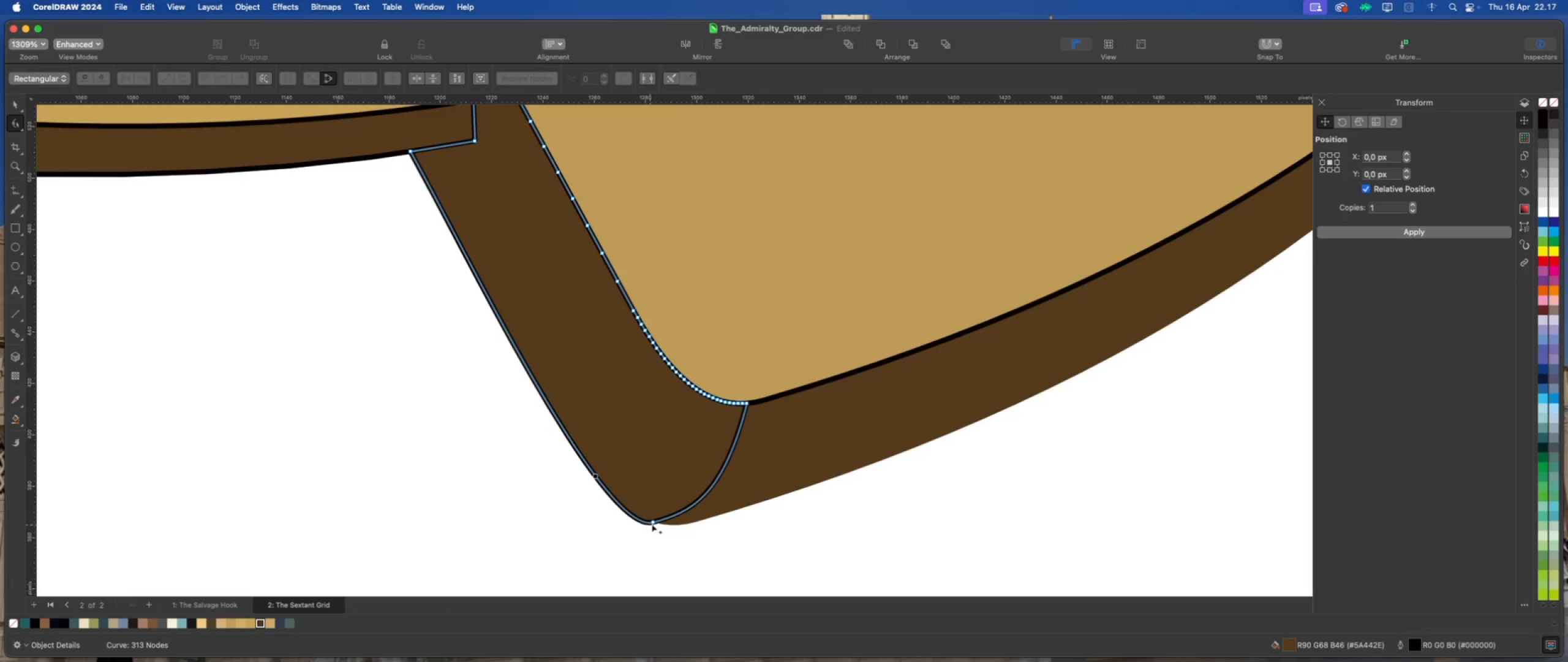 
left_click_drag(start_coordinate=[653, 520], to_coordinate=[673, 524])
 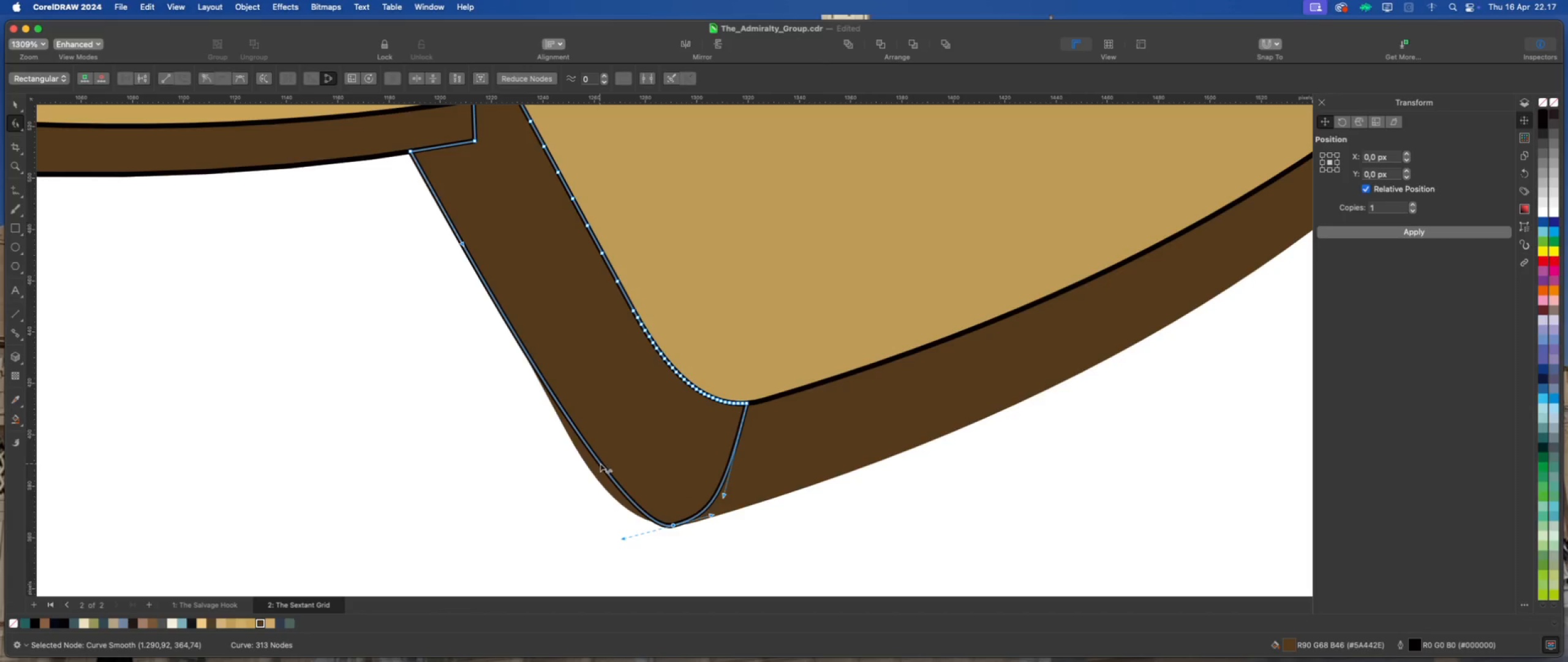 
double_click([600, 463])
 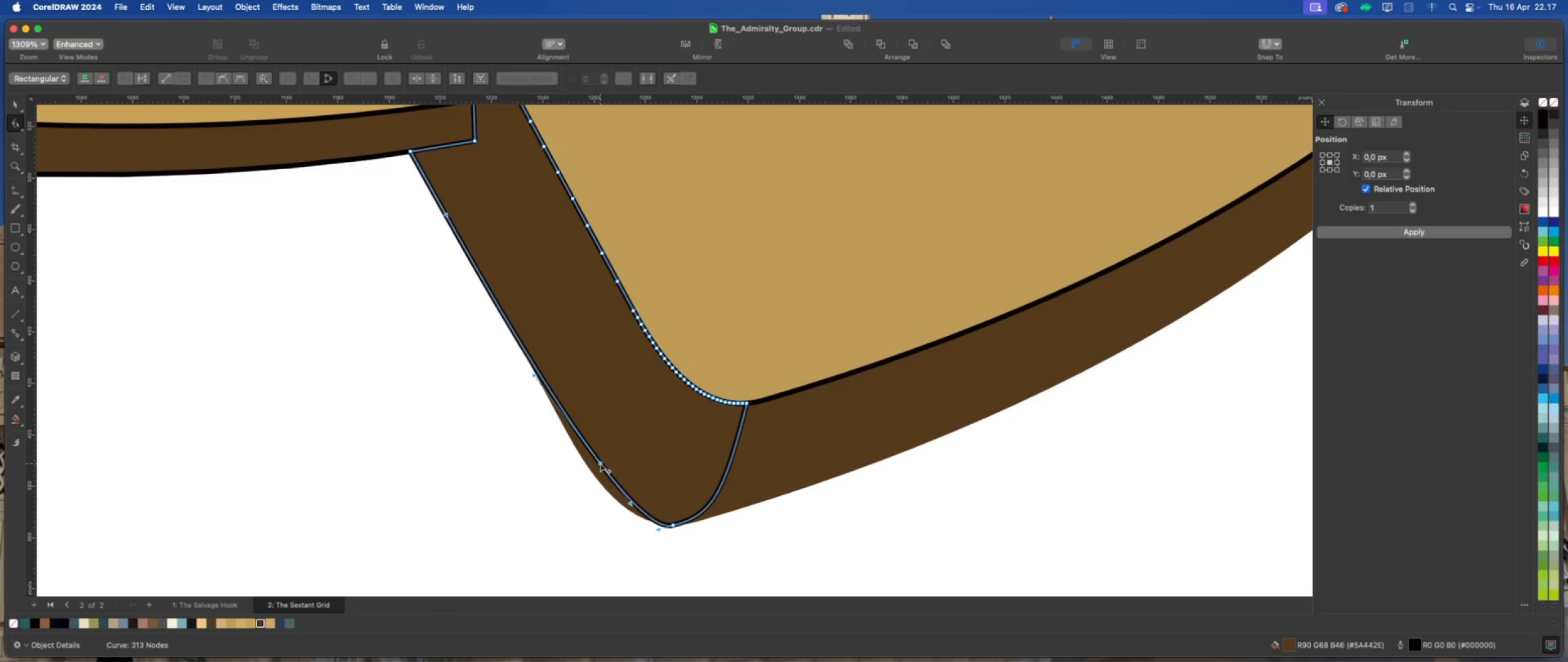 
left_click_drag(start_coordinate=[600, 463], to_coordinate=[586, 463])
 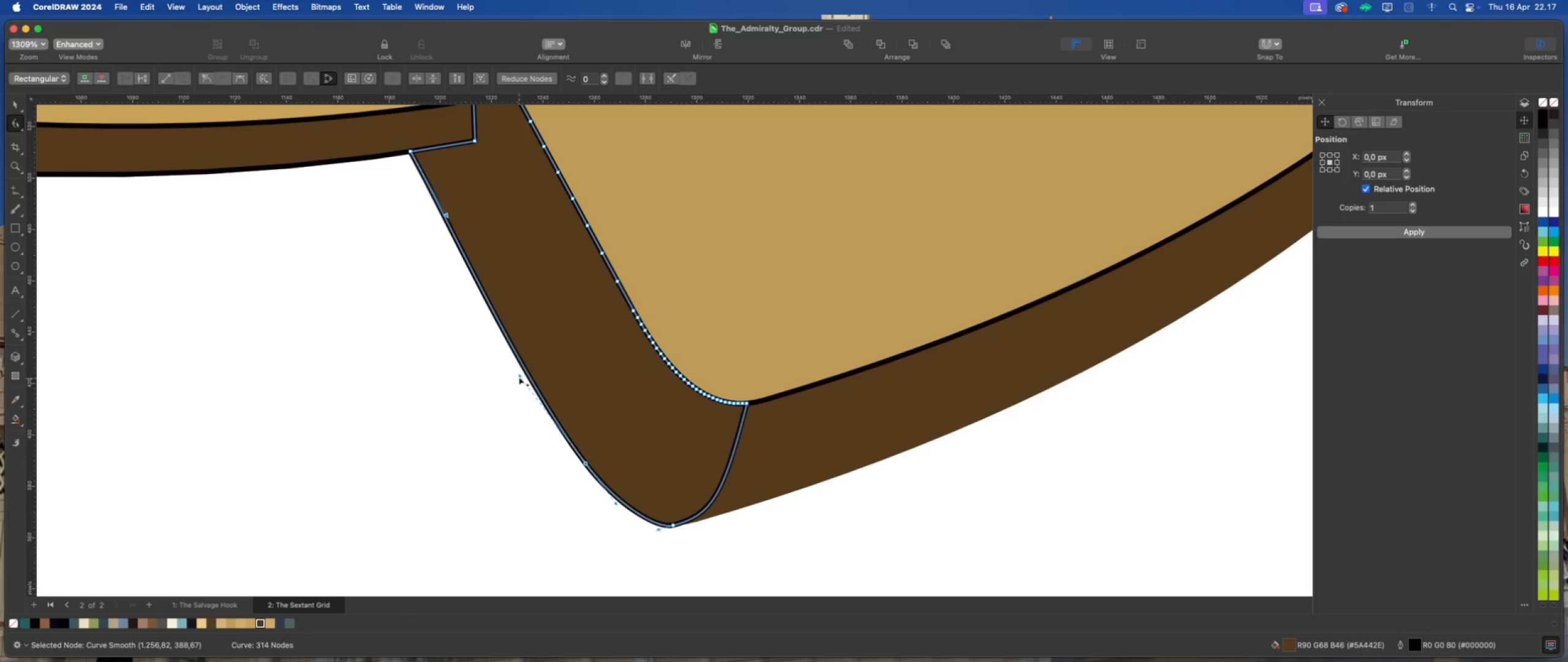 
left_click_drag(start_coordinate=[519, 376], to_coordinate=[521, 370])
 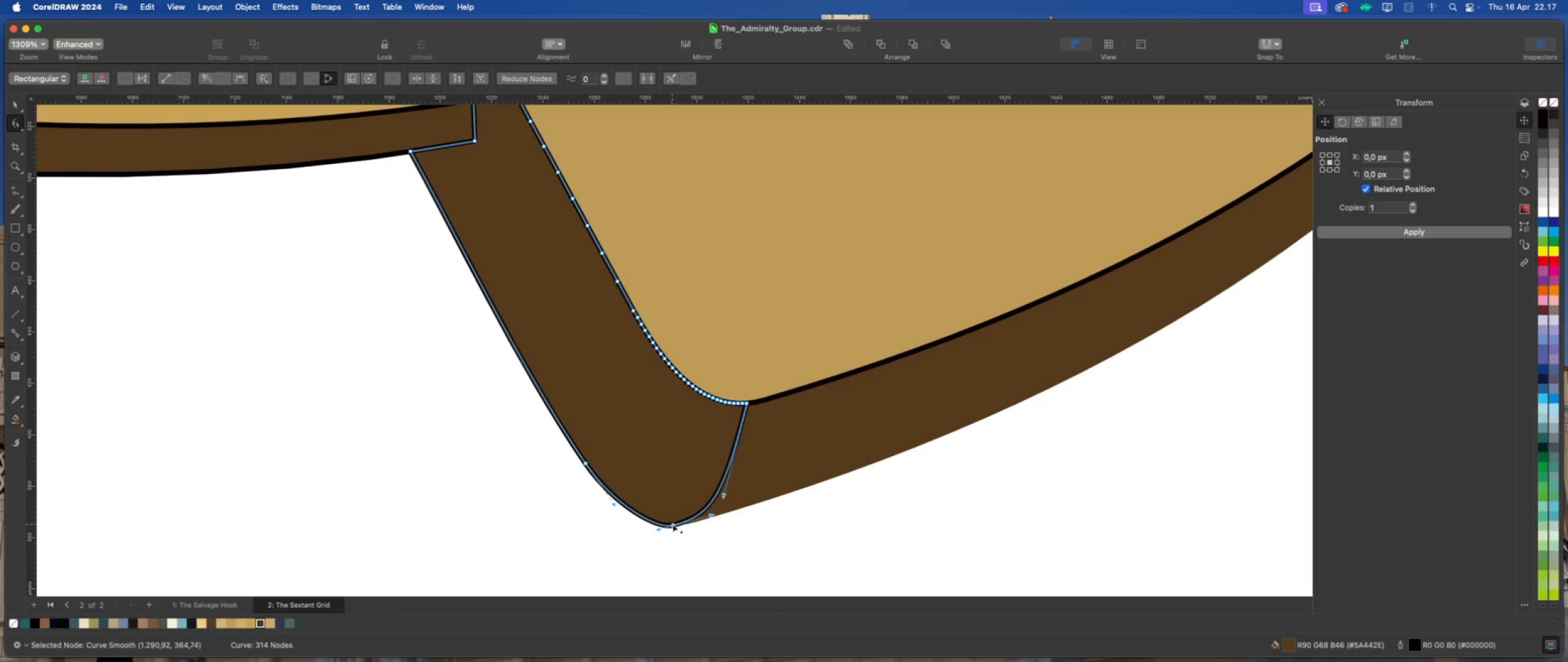 
left_click_drag(start_coordinate=[710, 517], to_coordinate=[711, 523])
 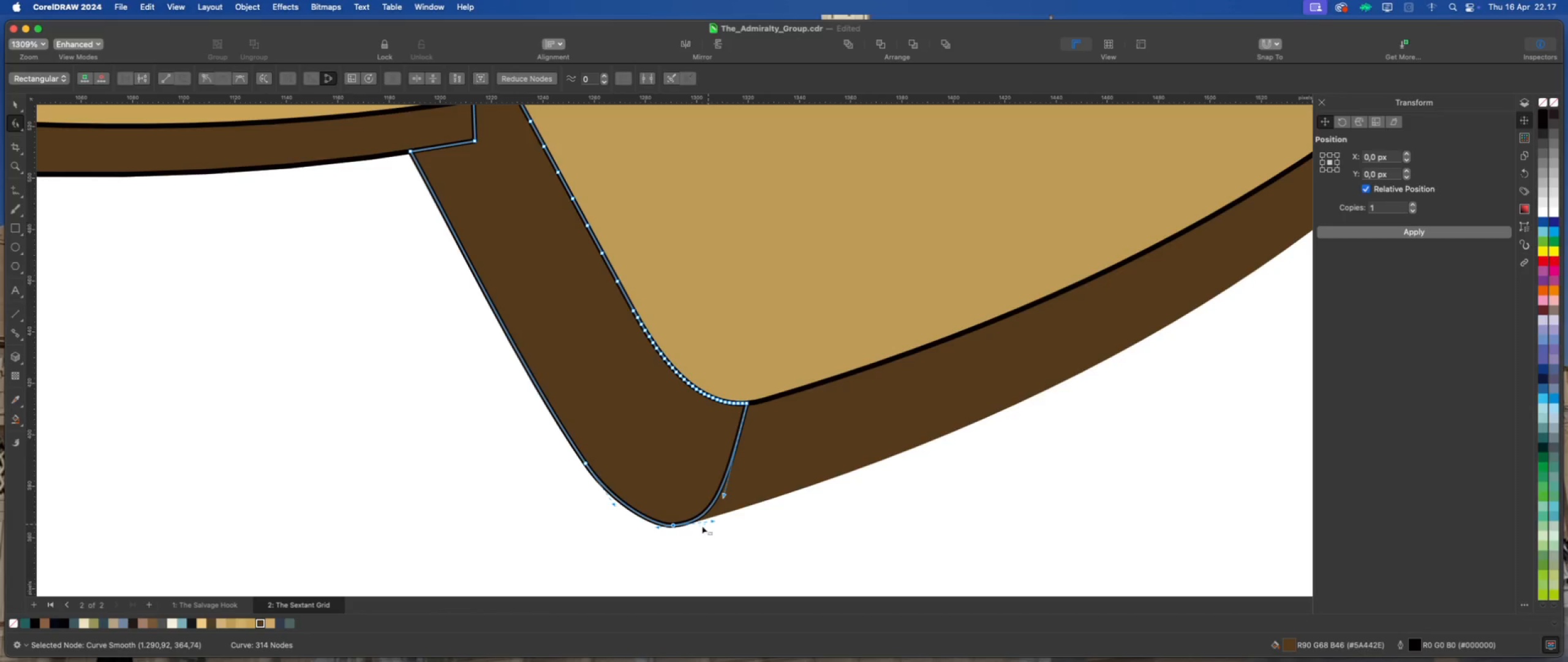 
scroll: coordinate [663, 539], scroll_direction: down, amount: 4.0
 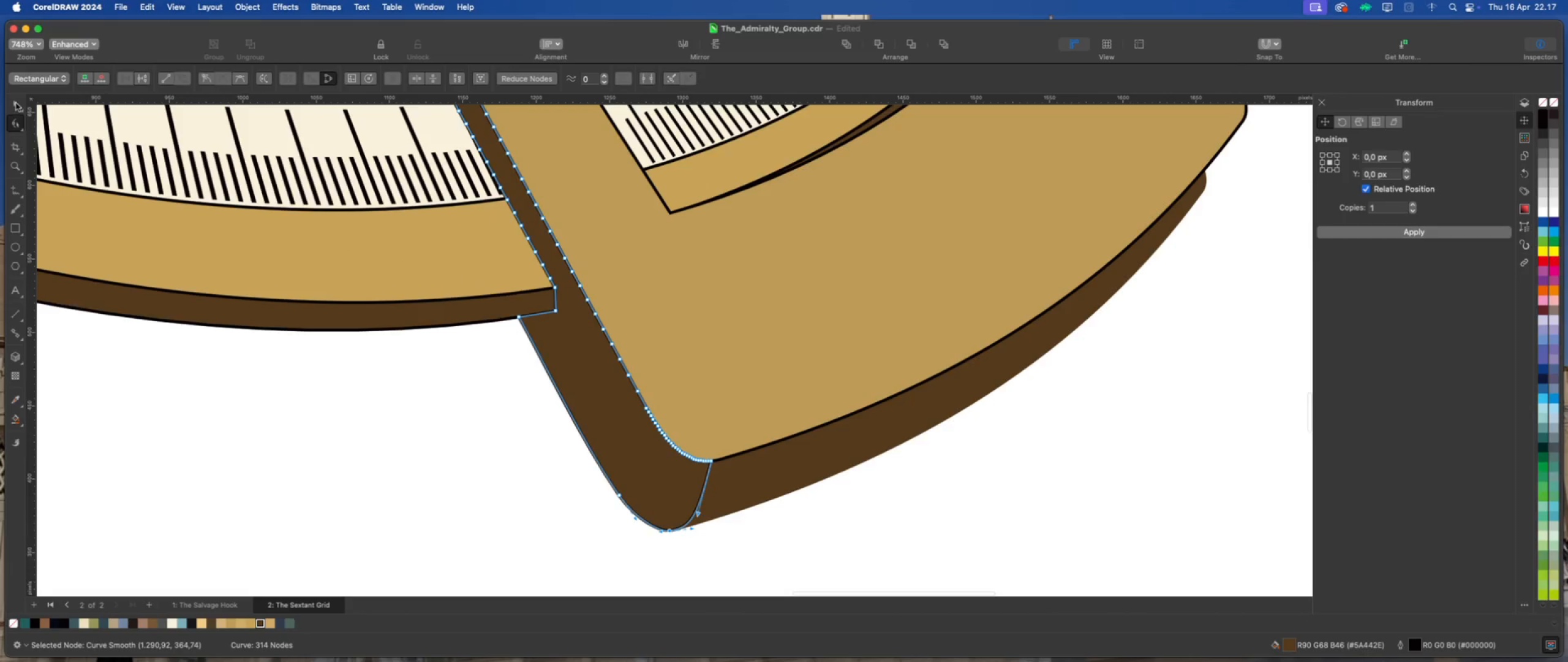 
double_click([476, 487])
 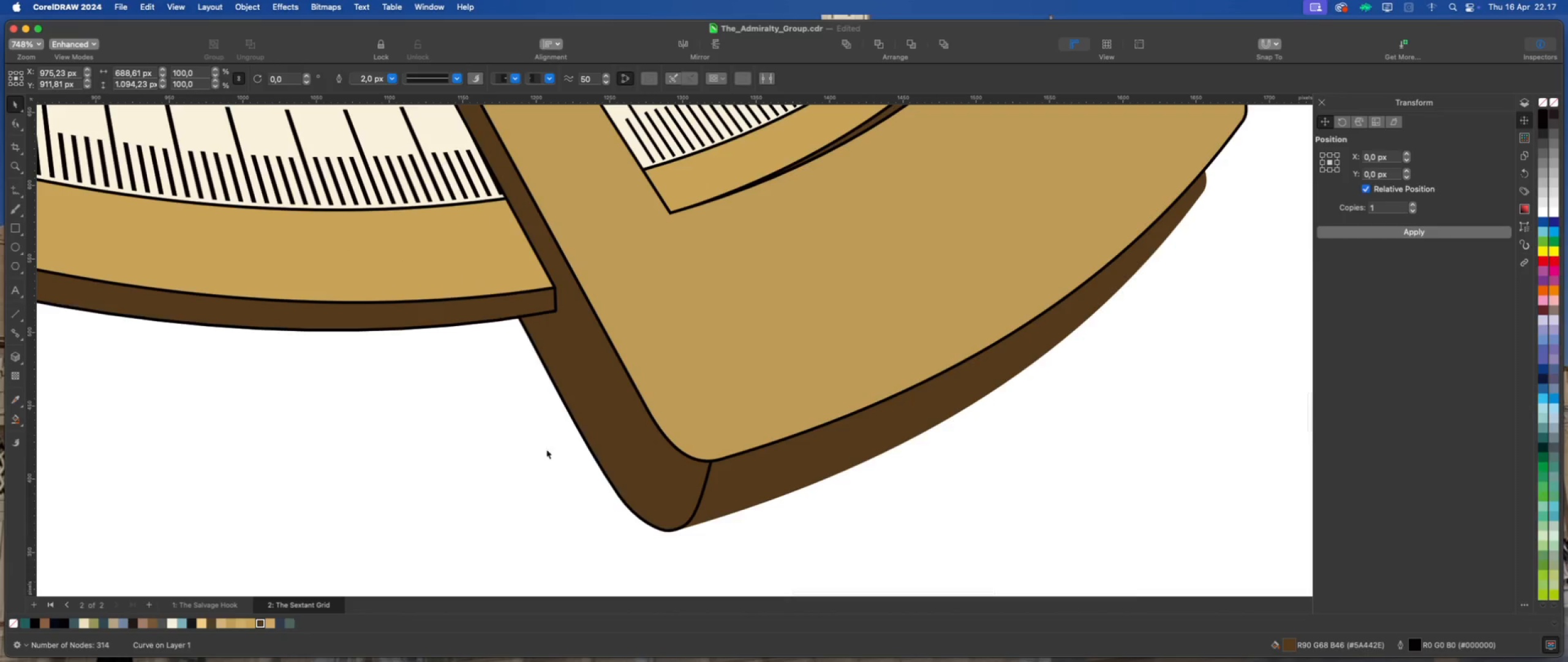 
scroll: coordinate [617, 446], scroll_direction: down, amount: 4.0
 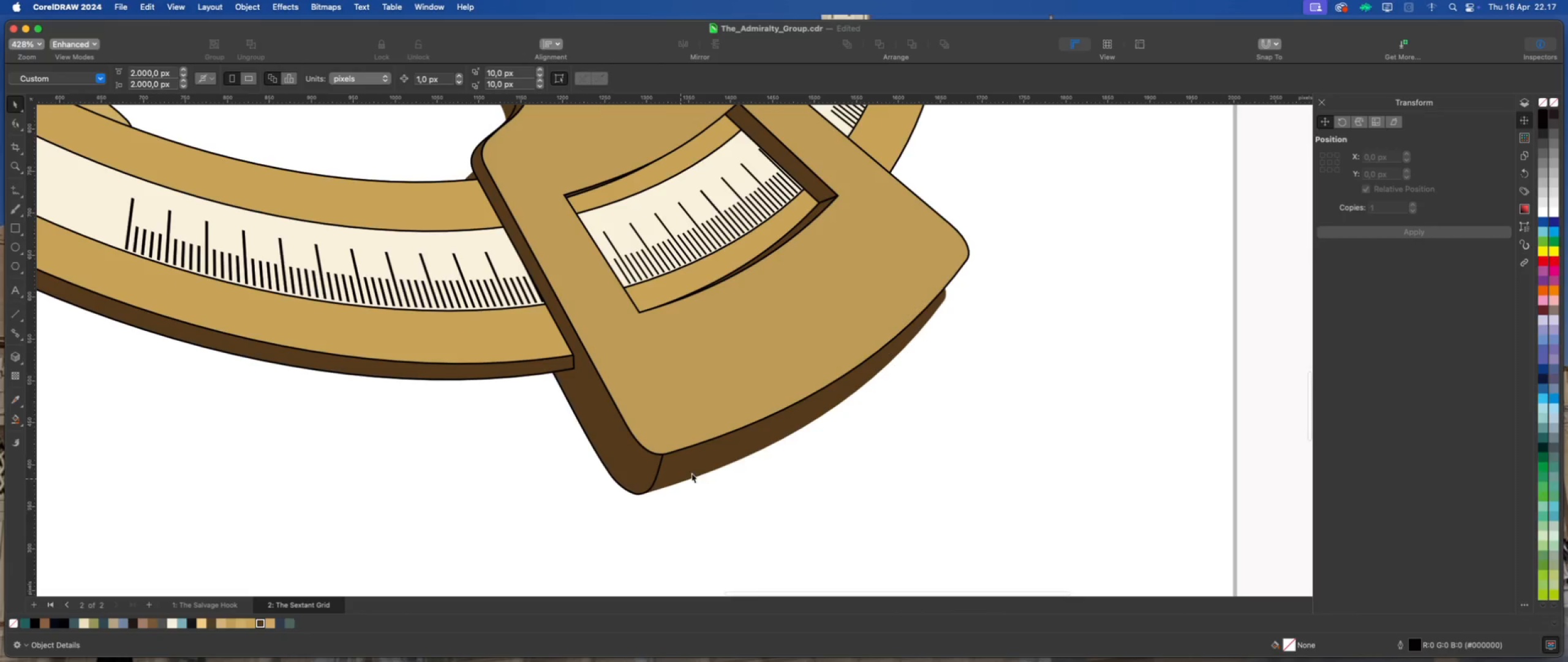 
left_click([705, 465])
 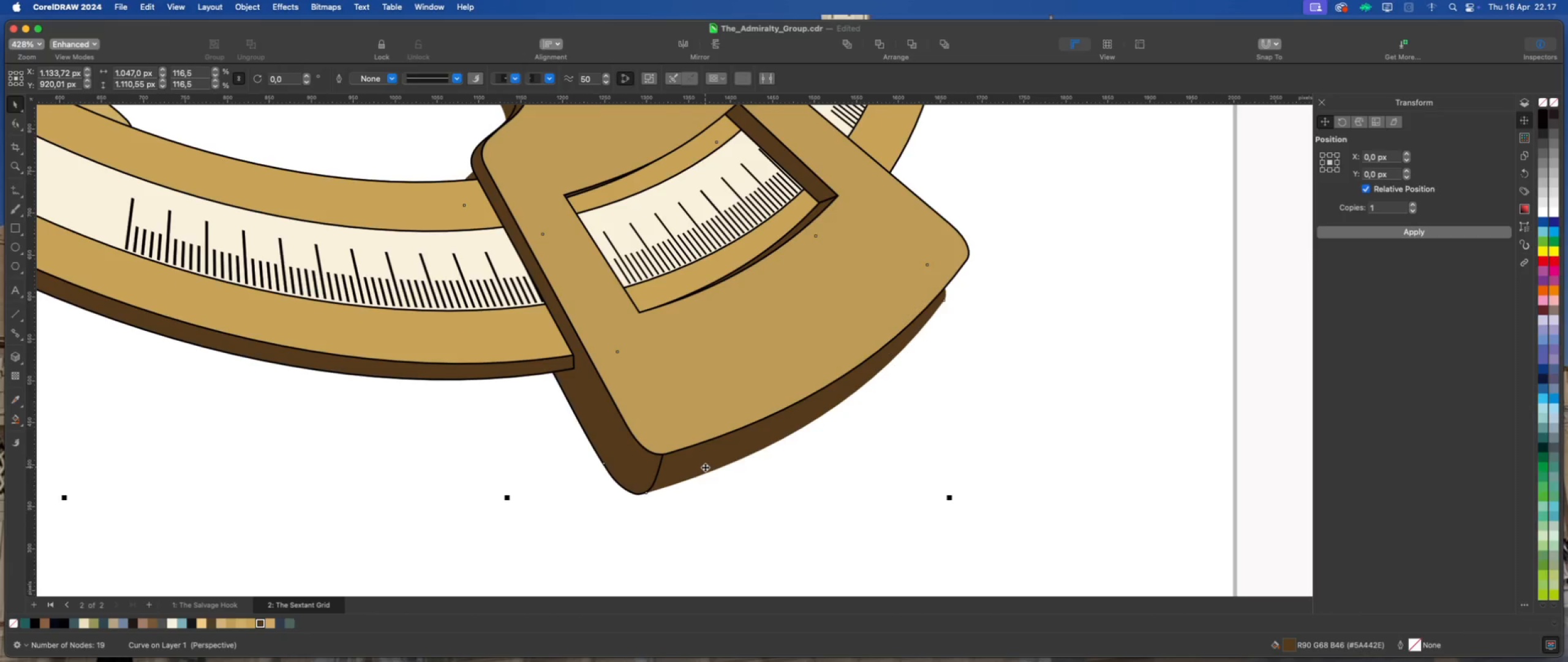 
scroll: coordinate [687, 495], scroll_direction: down, amount: 6.0
 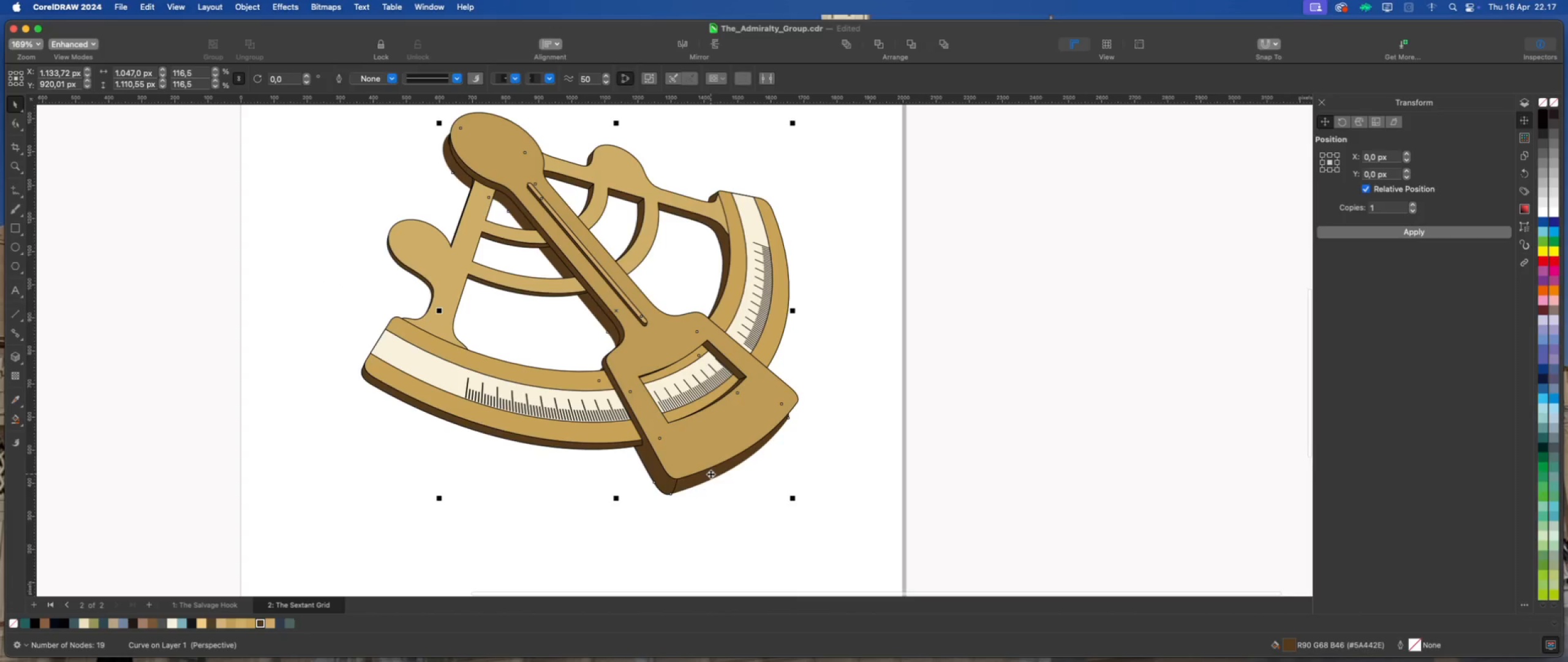 
scroll: coordinate [684, 496], scroll_direction: up, amount: 6.0
 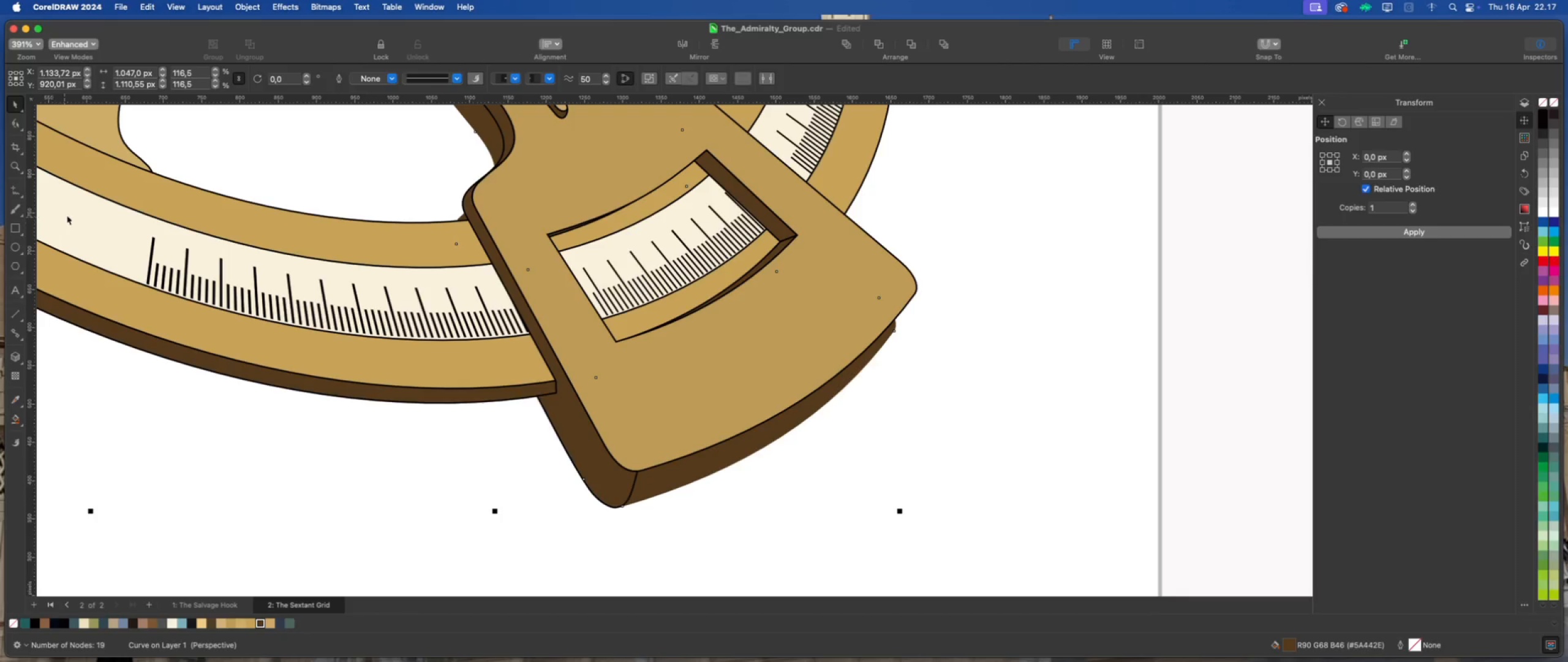 
wait(13.55)
 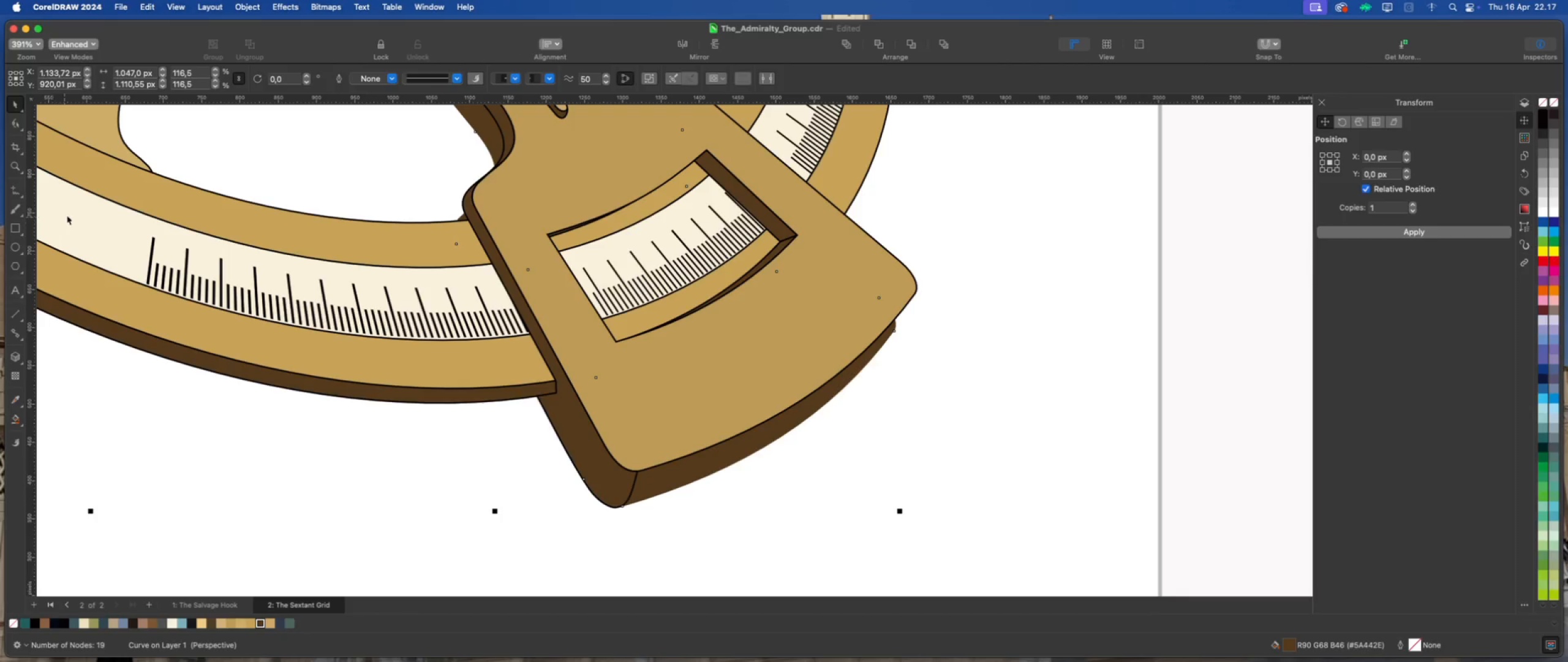 
left_click([23, 196])
 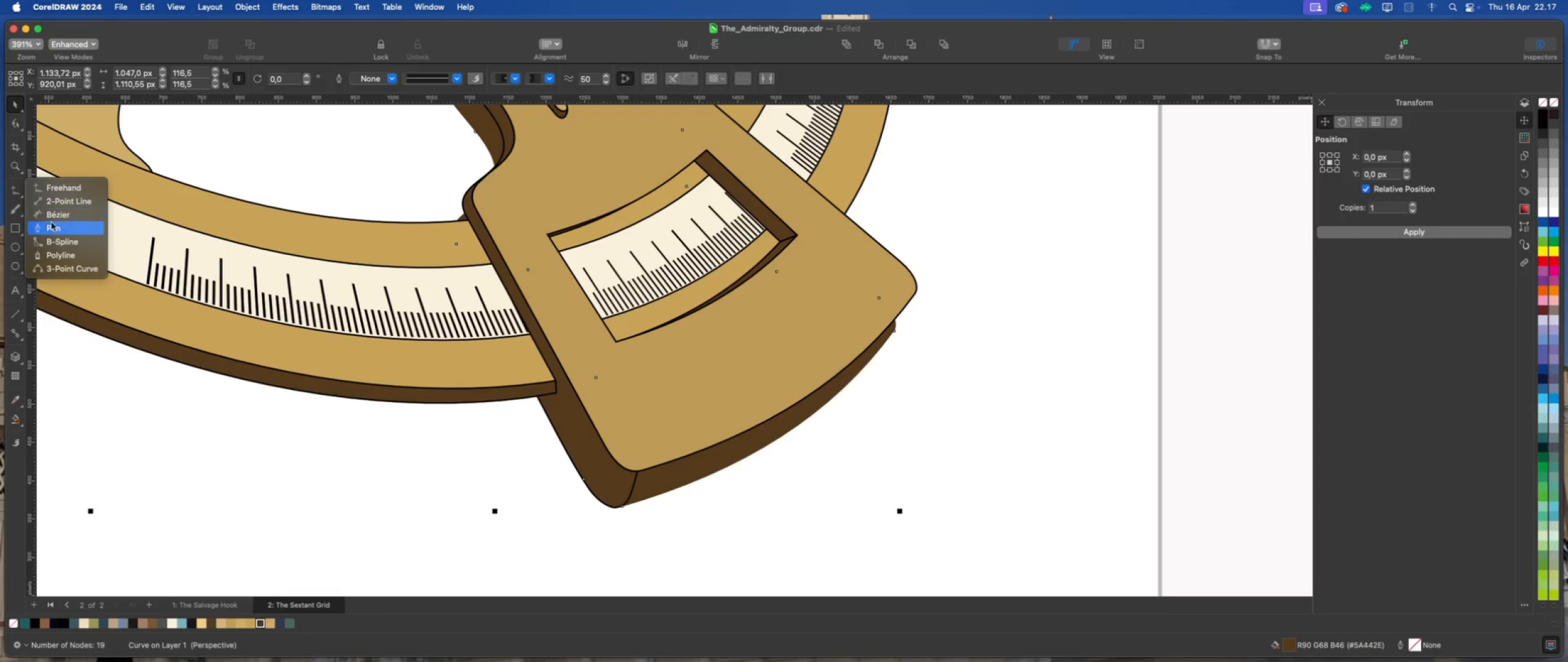 
left_click([53, 227])
 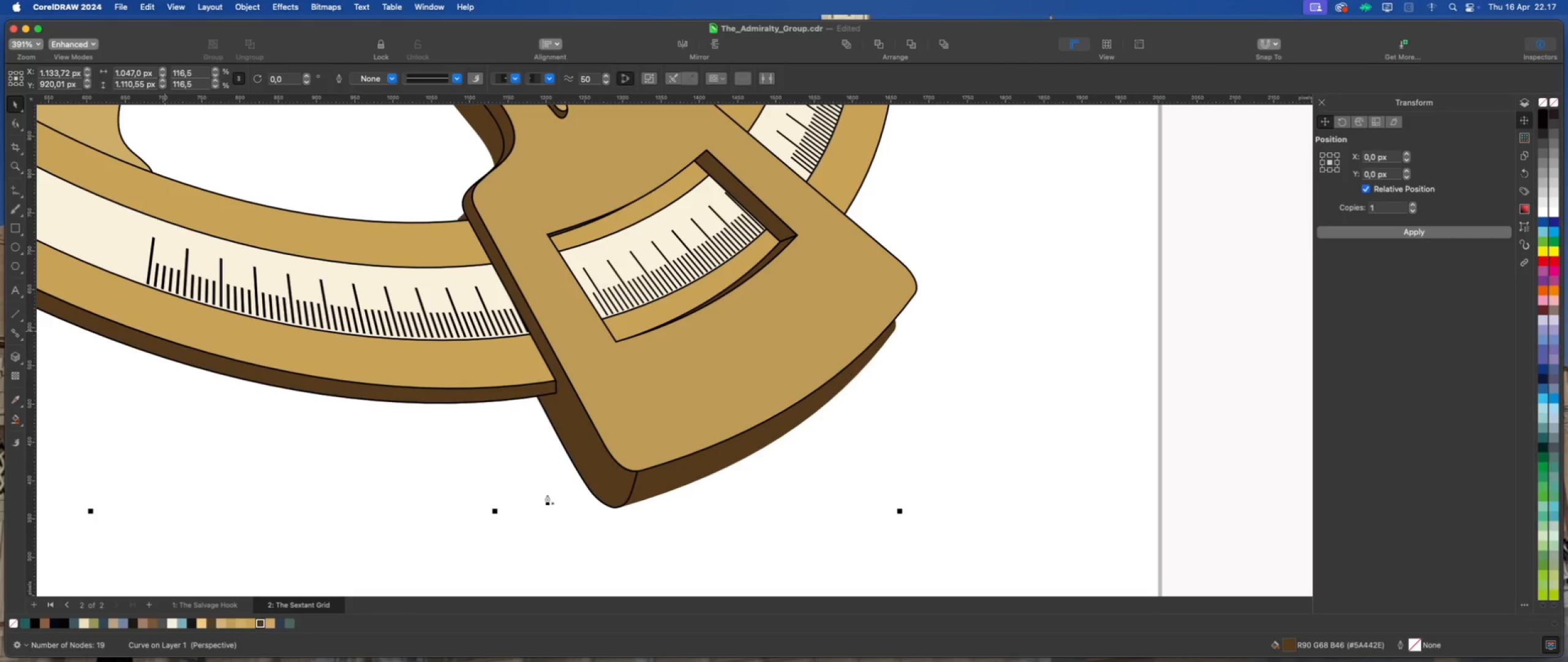 
scroll: coordinate [631, 509], scroll_direction: up, amount: 2.0
 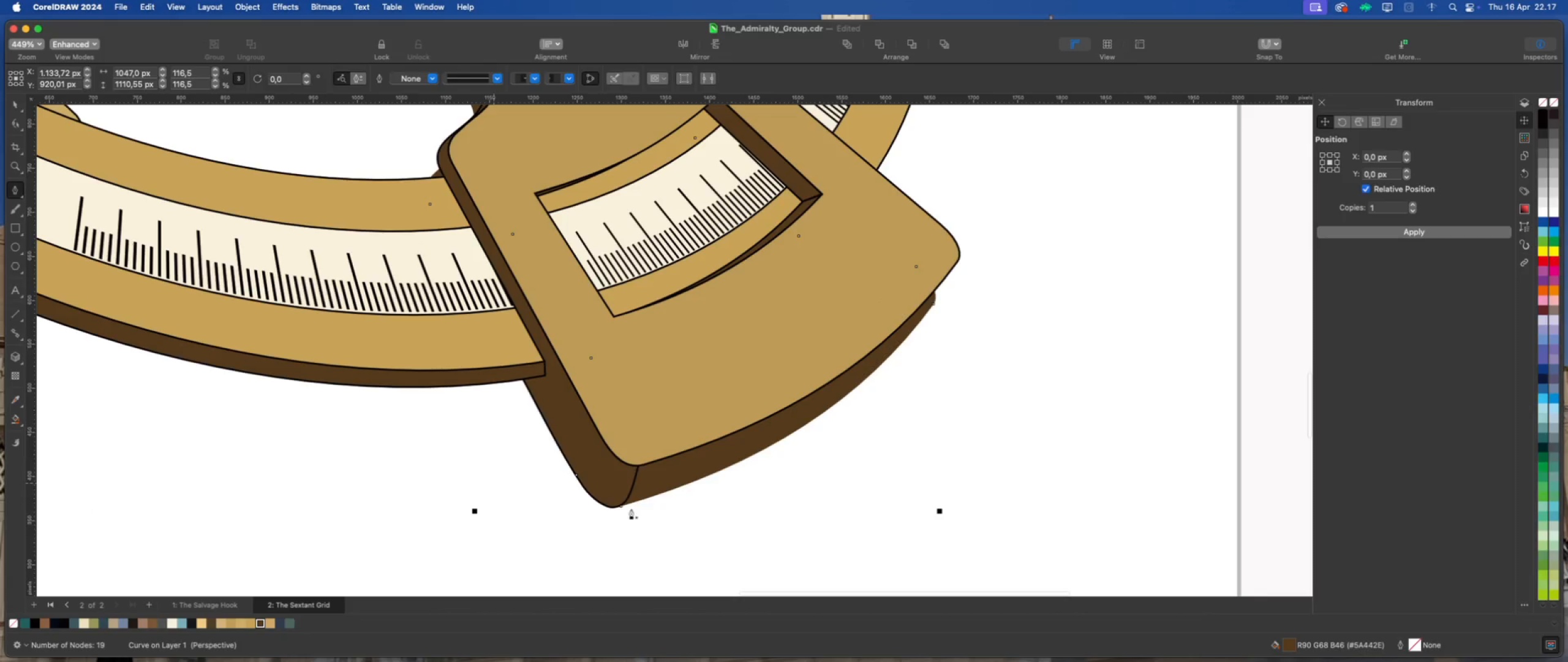 
mouse_move([822, 416])
 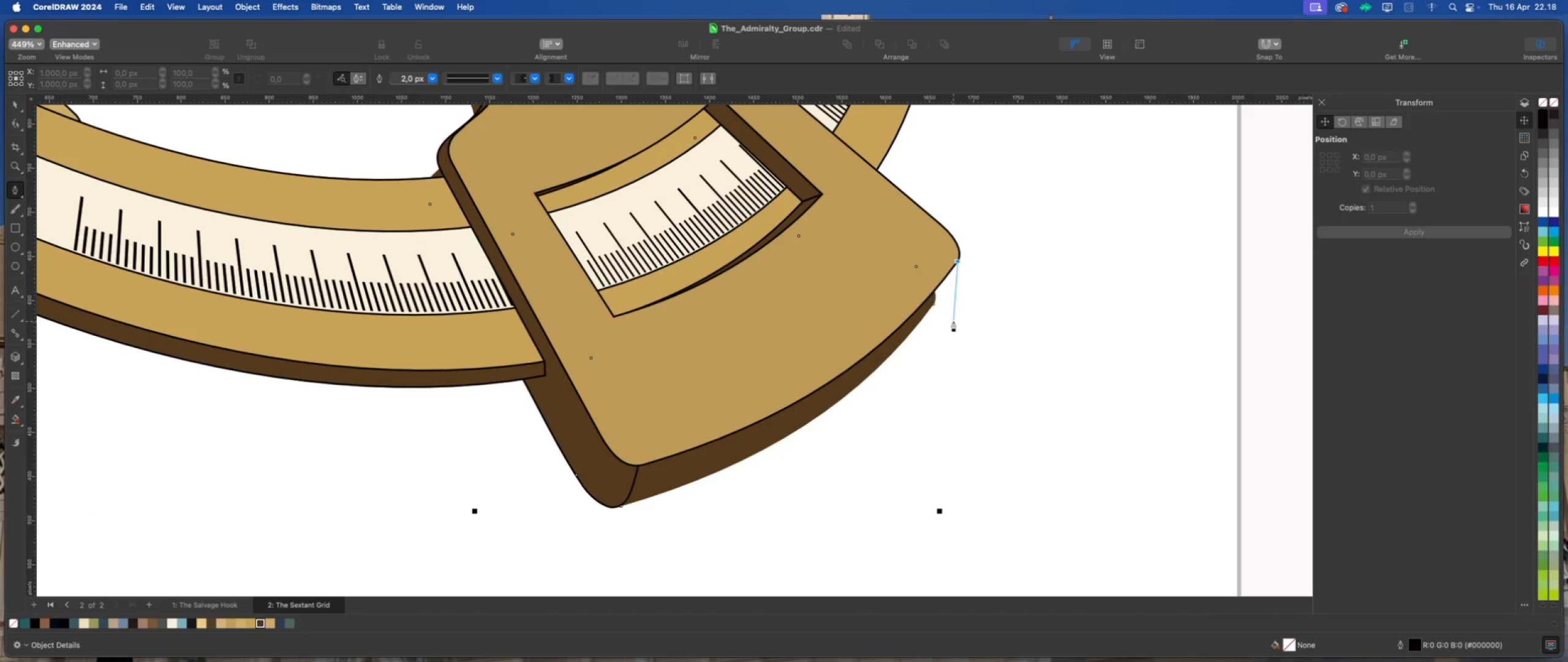 
wait(7.82)
 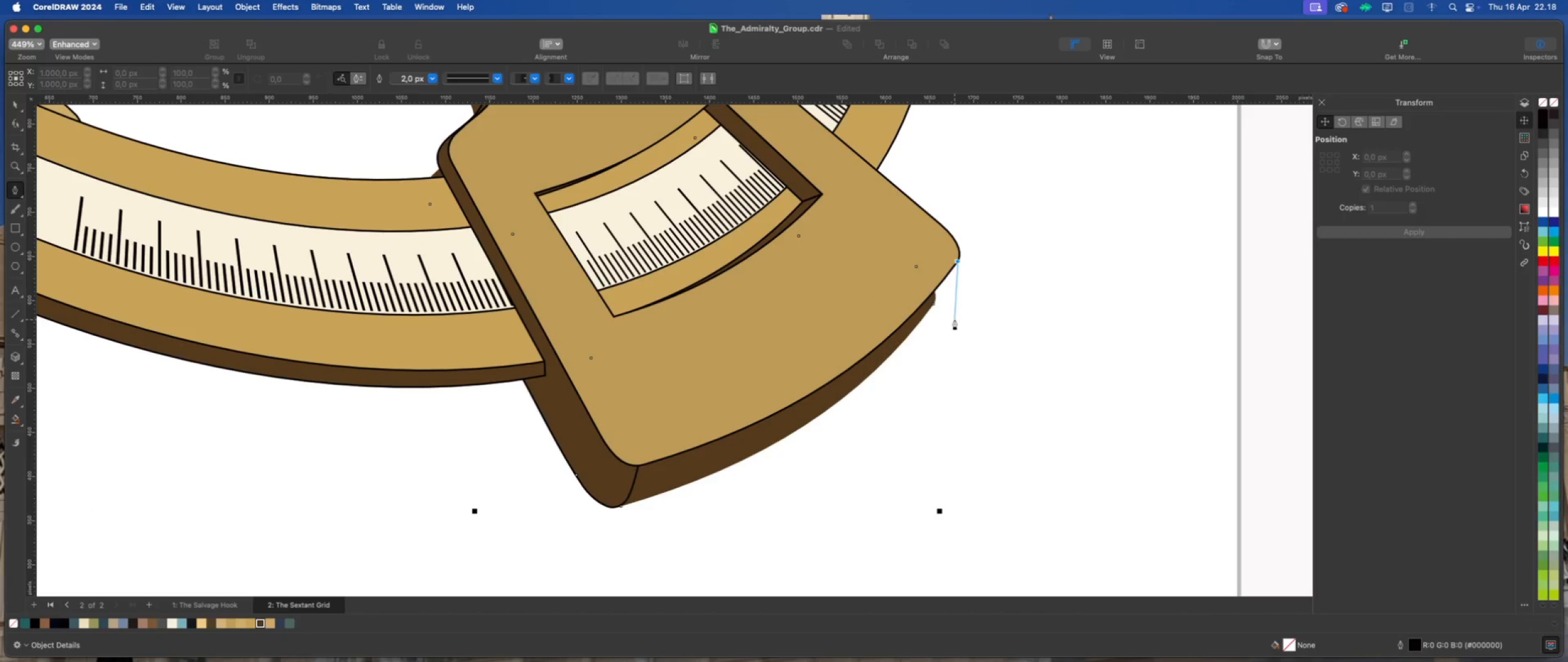 
left_click([954, 309])
 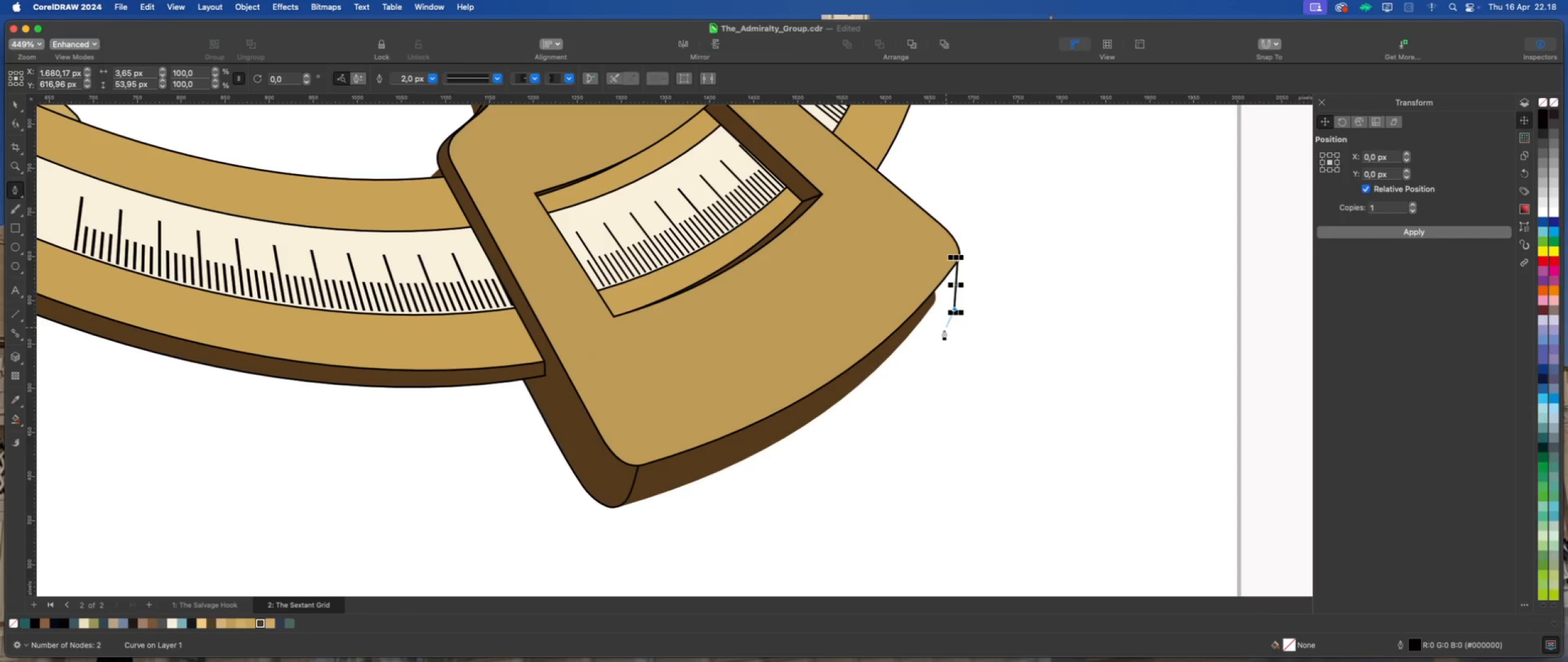 
left_click_drag(start_coordinate=[944, 330], to_coordinate=[930, 341])
 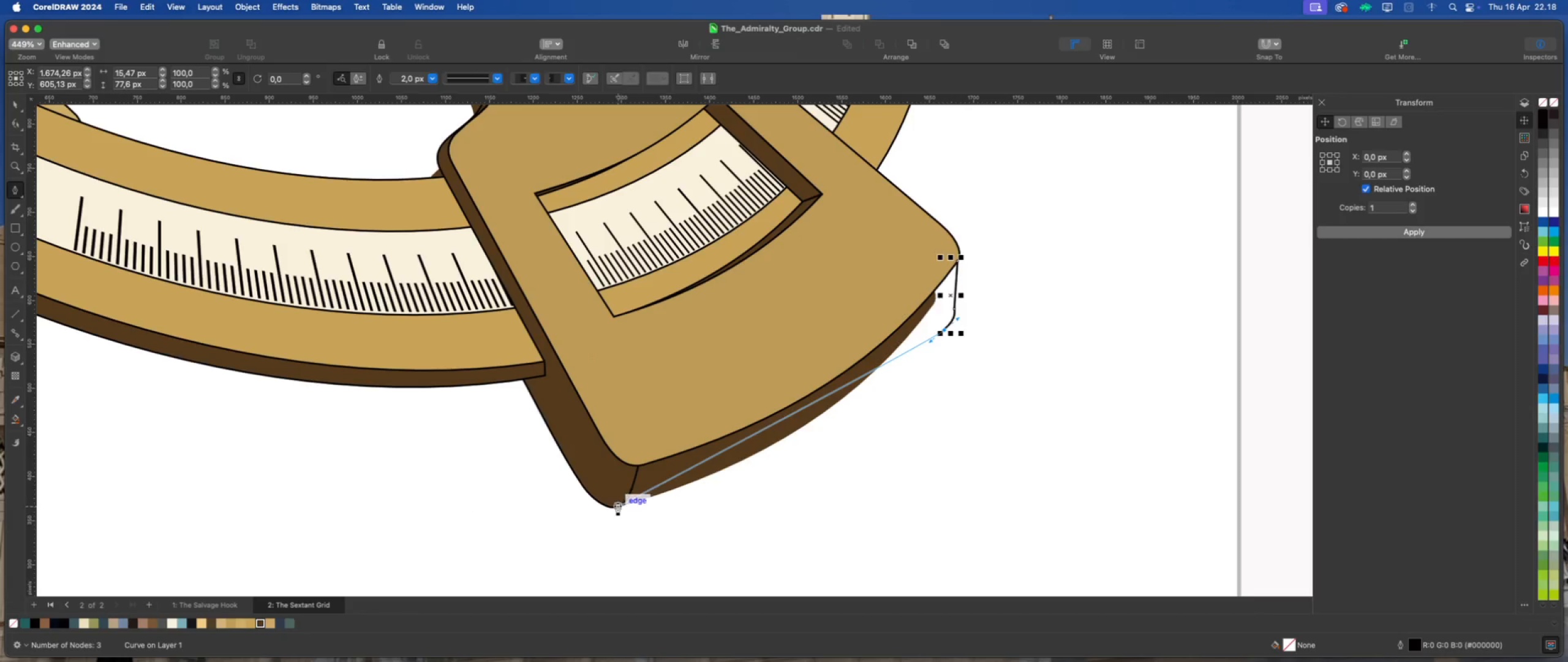 
left_click_drag(start_coordinate=[617, 505], to_coordinate=[431, 544])
 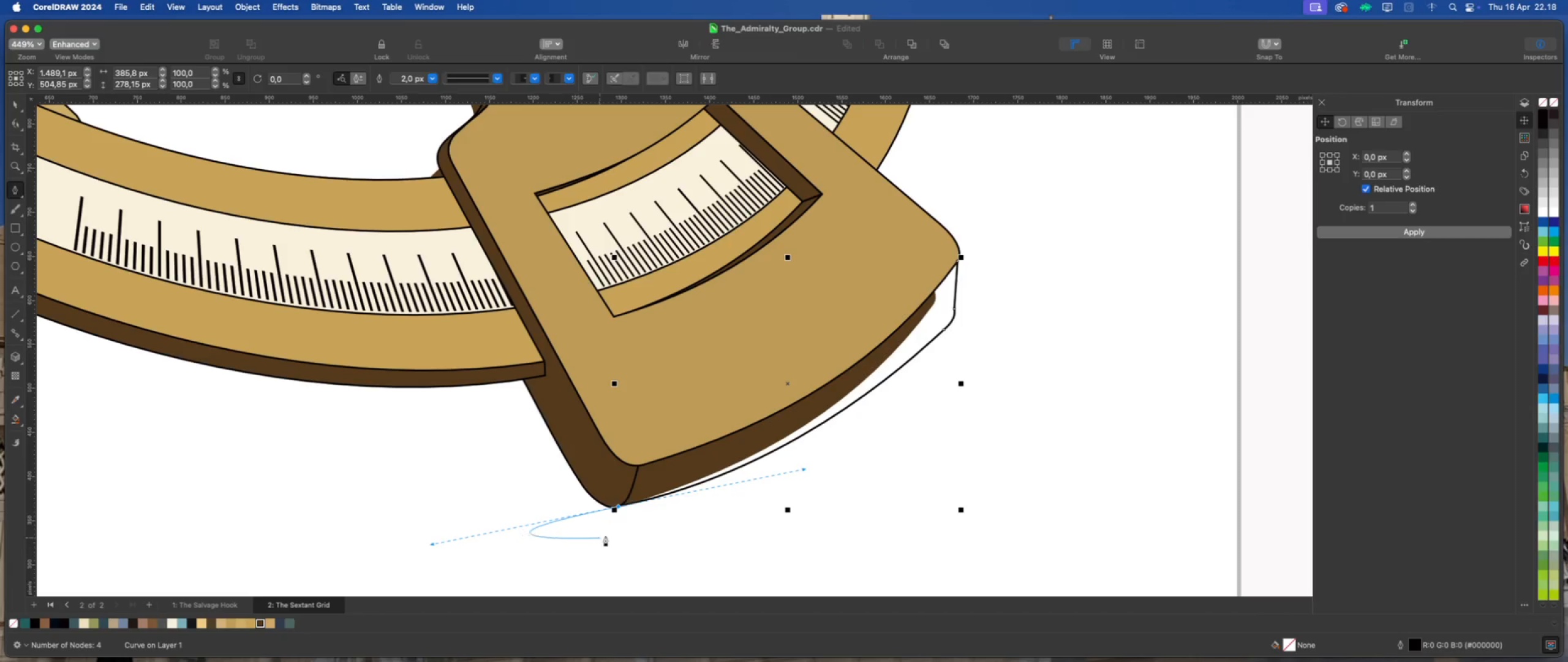 
scroll: coordinate [638, 512], scroll_direction: up, amount: 2.0
 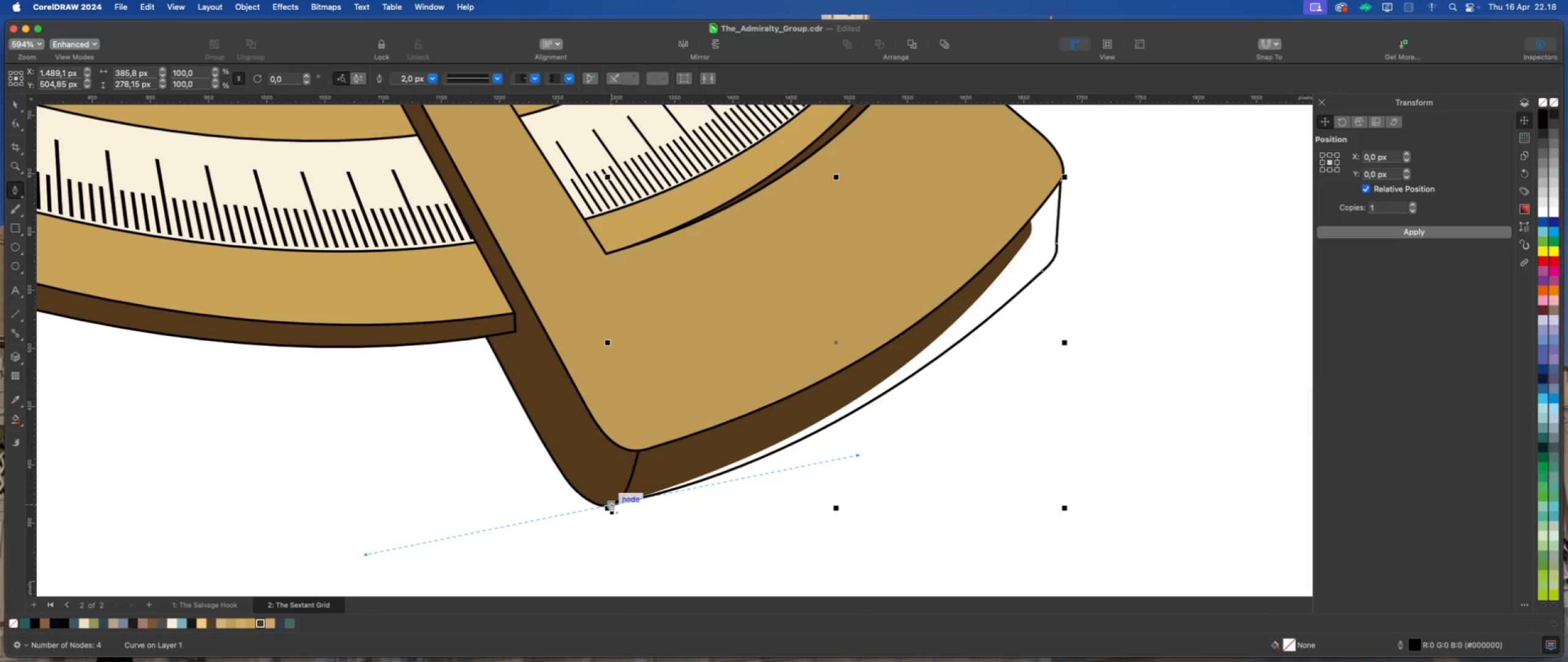 
hold_key(key=OptionLeft, duration=0.84)
left_click([611, 504])
 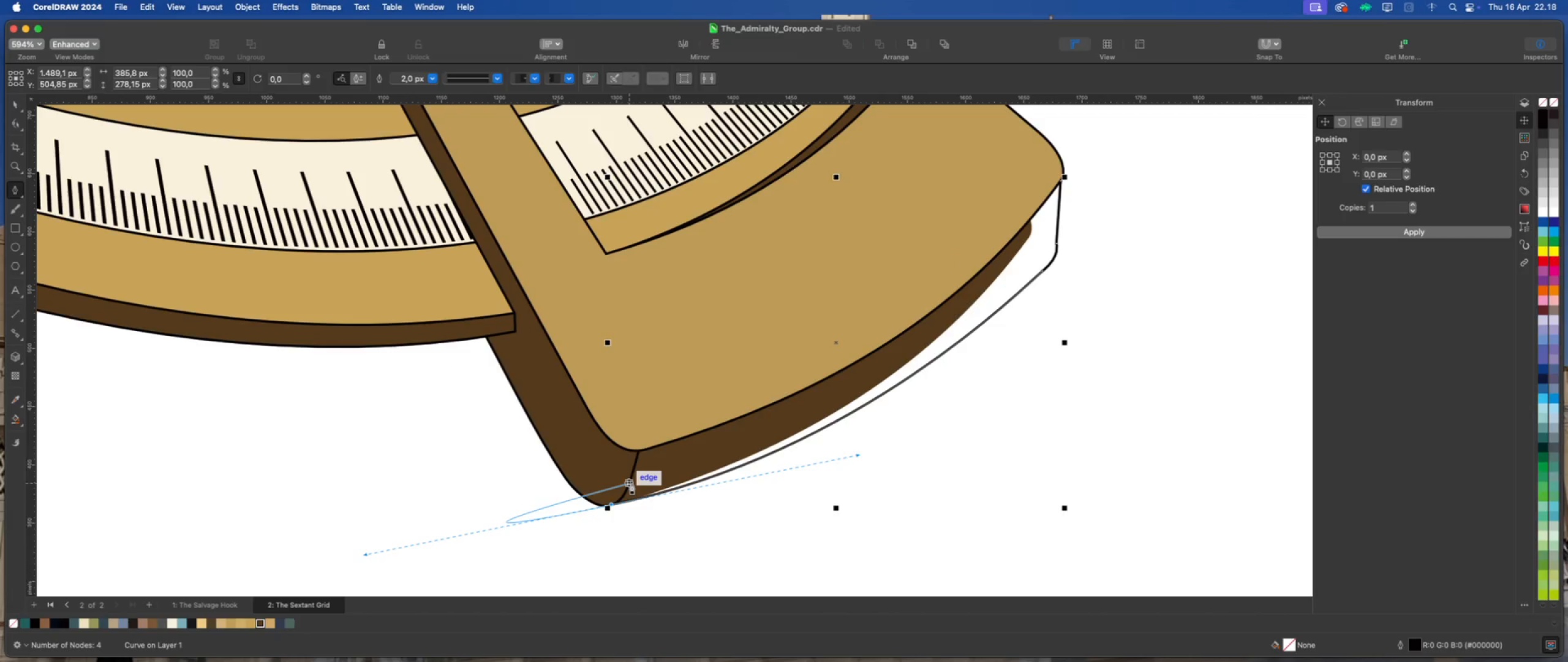 
hold_key(key=OptionLeft, duration=1.2)
left_click([611, 503])
 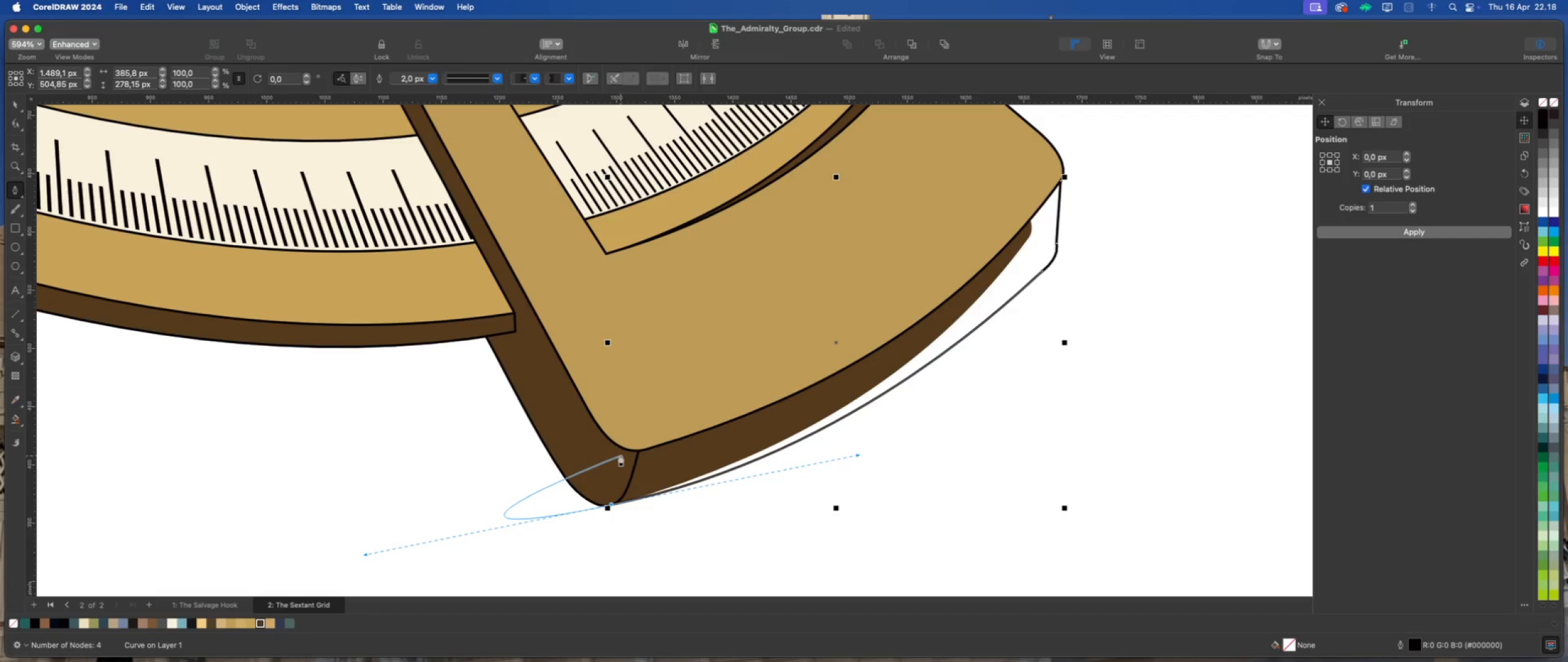 
hold_key(key=OptionLeft, duration=1.54)
left_click([611, 504])
 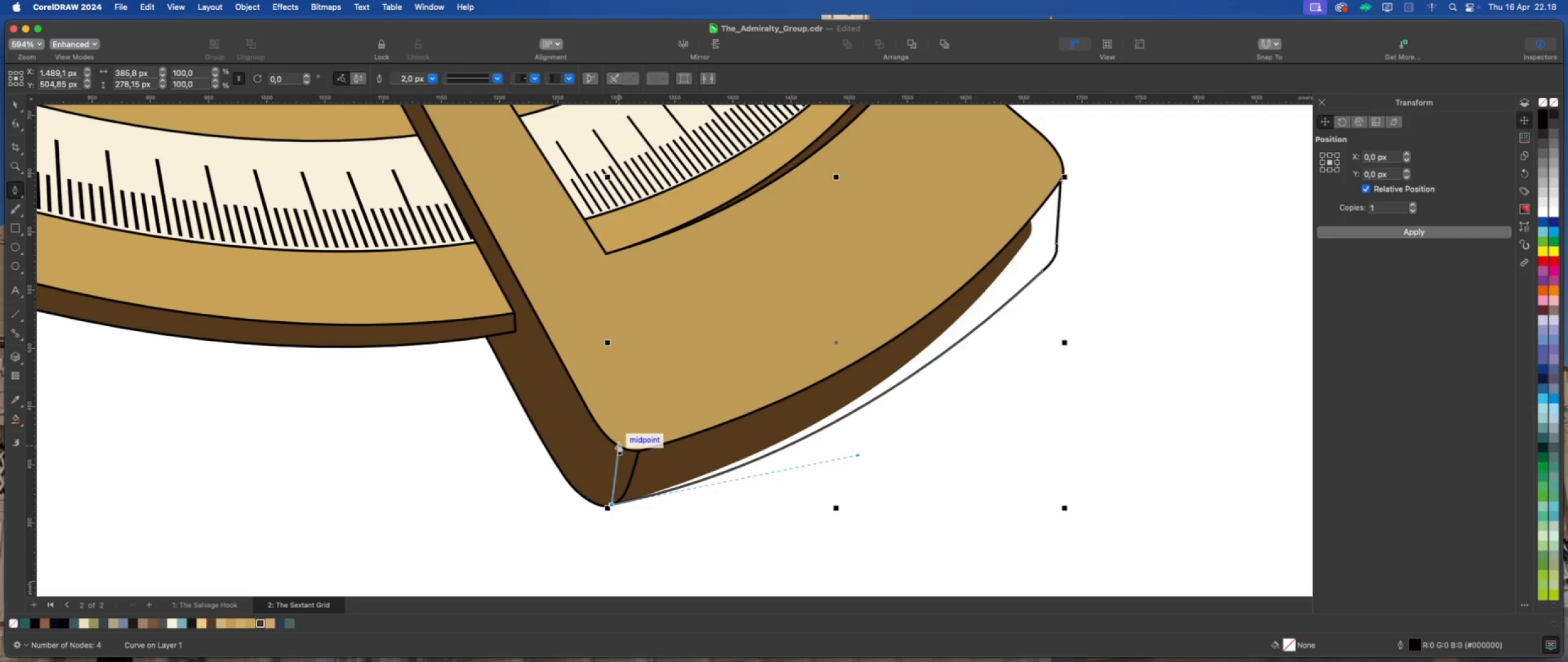 
wait(5.32)
 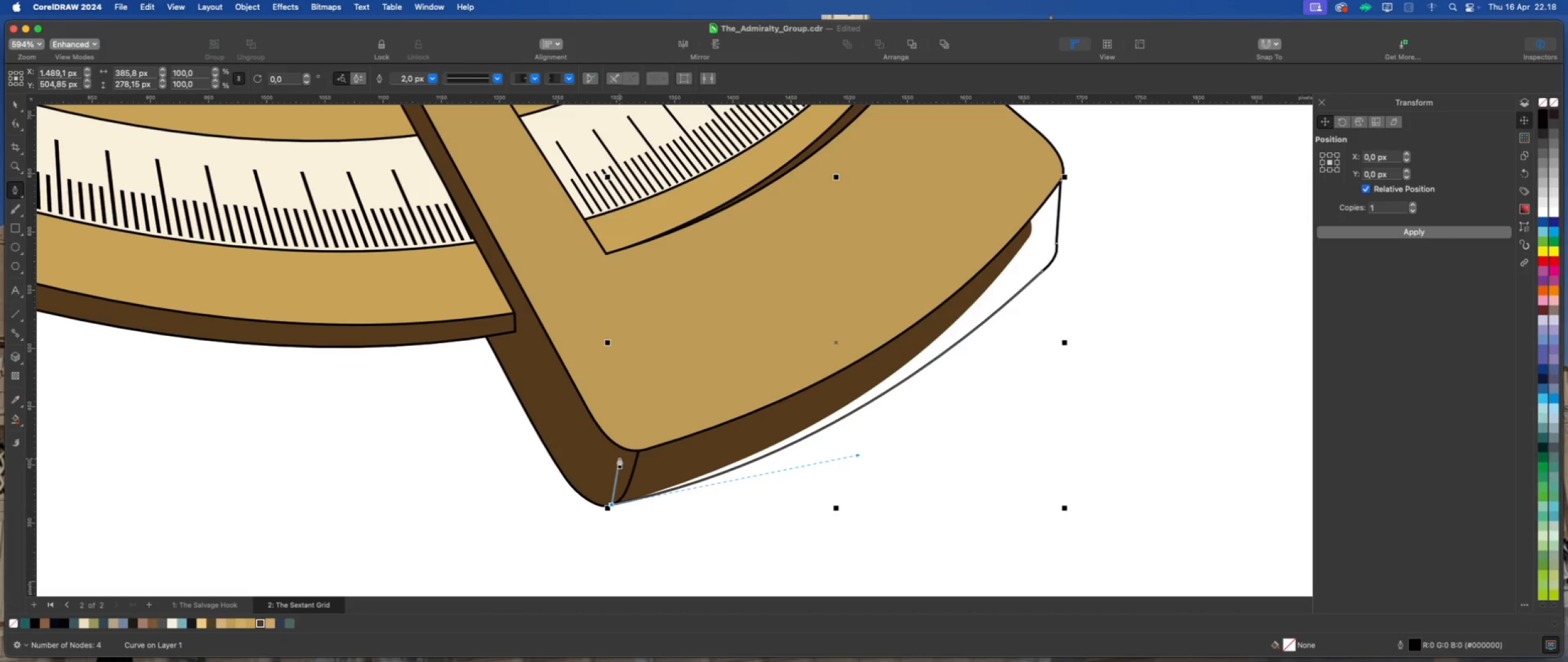 
left_click_drag(start_coordinate=[619, 444], to_coordinate=[623, 407])
 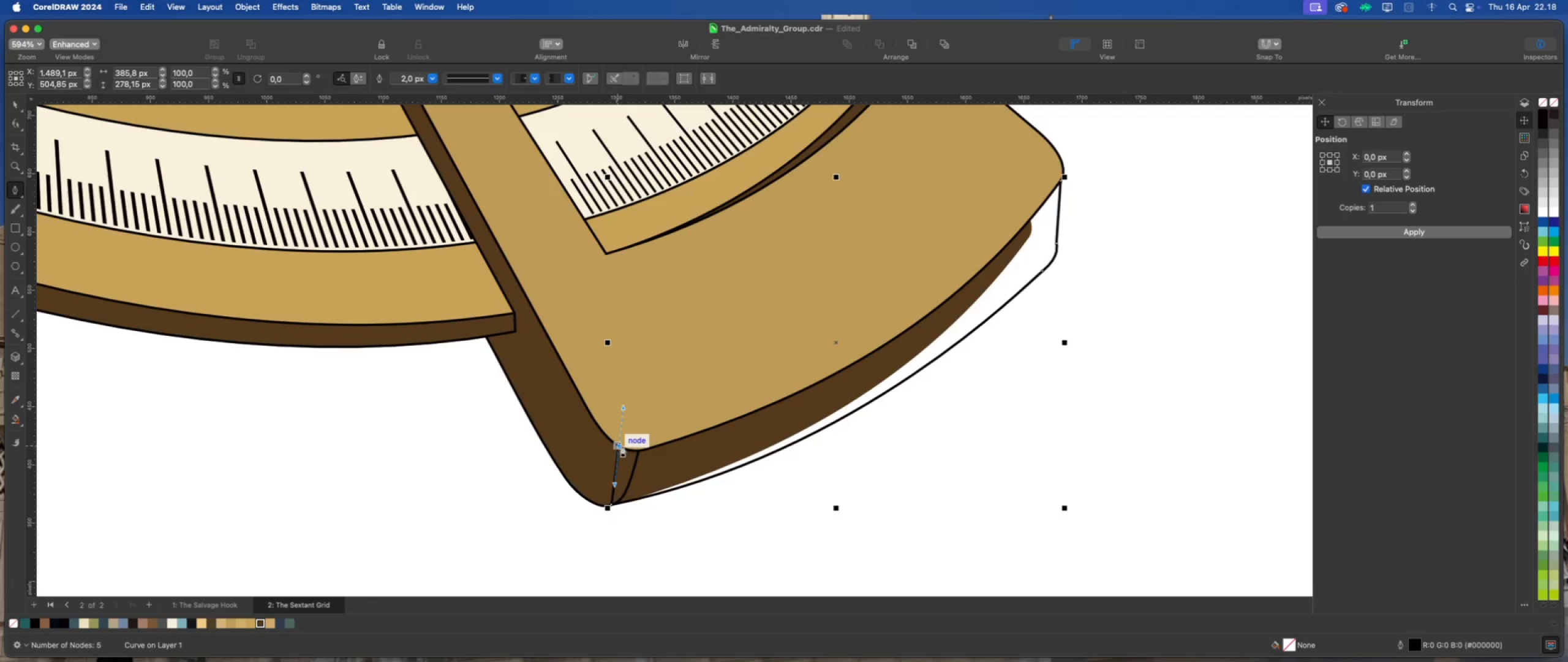 
left_click([619, 444])
 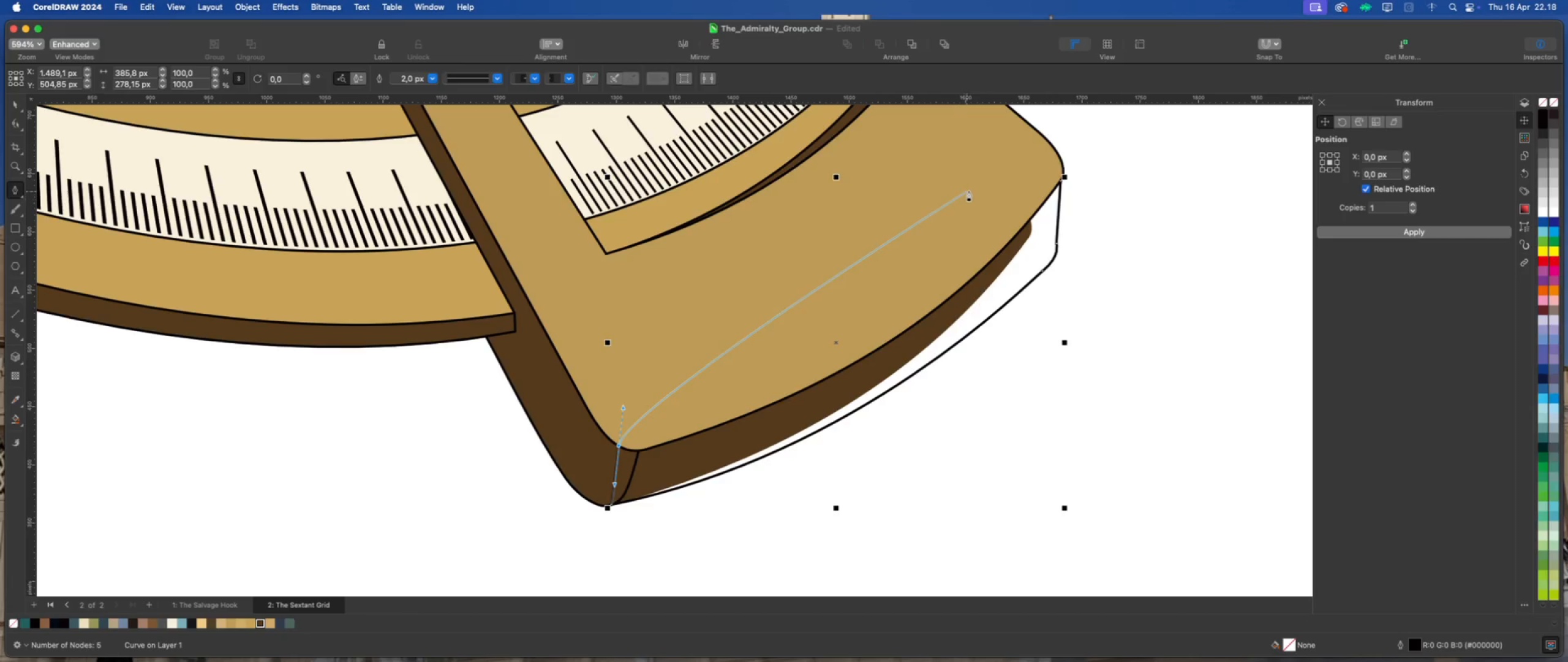 
left_click([989, 184])
 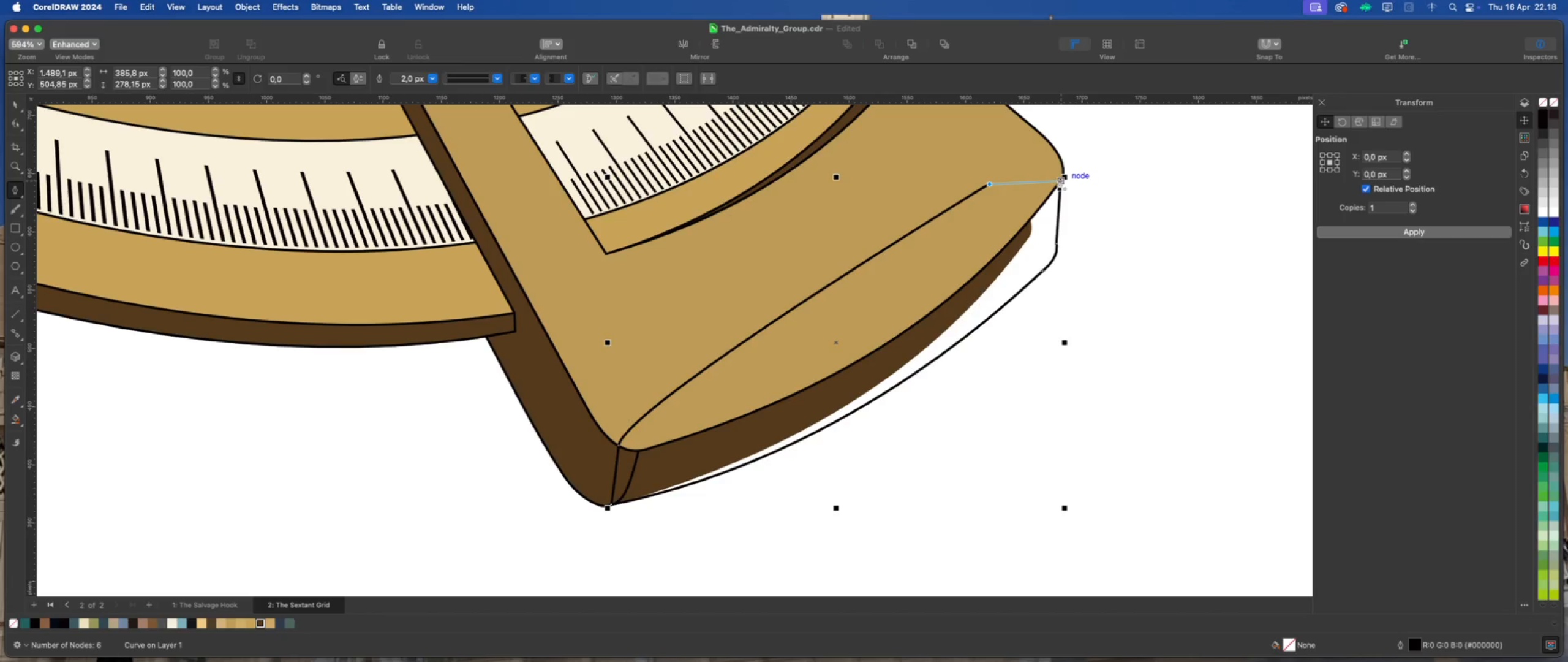 
left_click([1060, 180])
 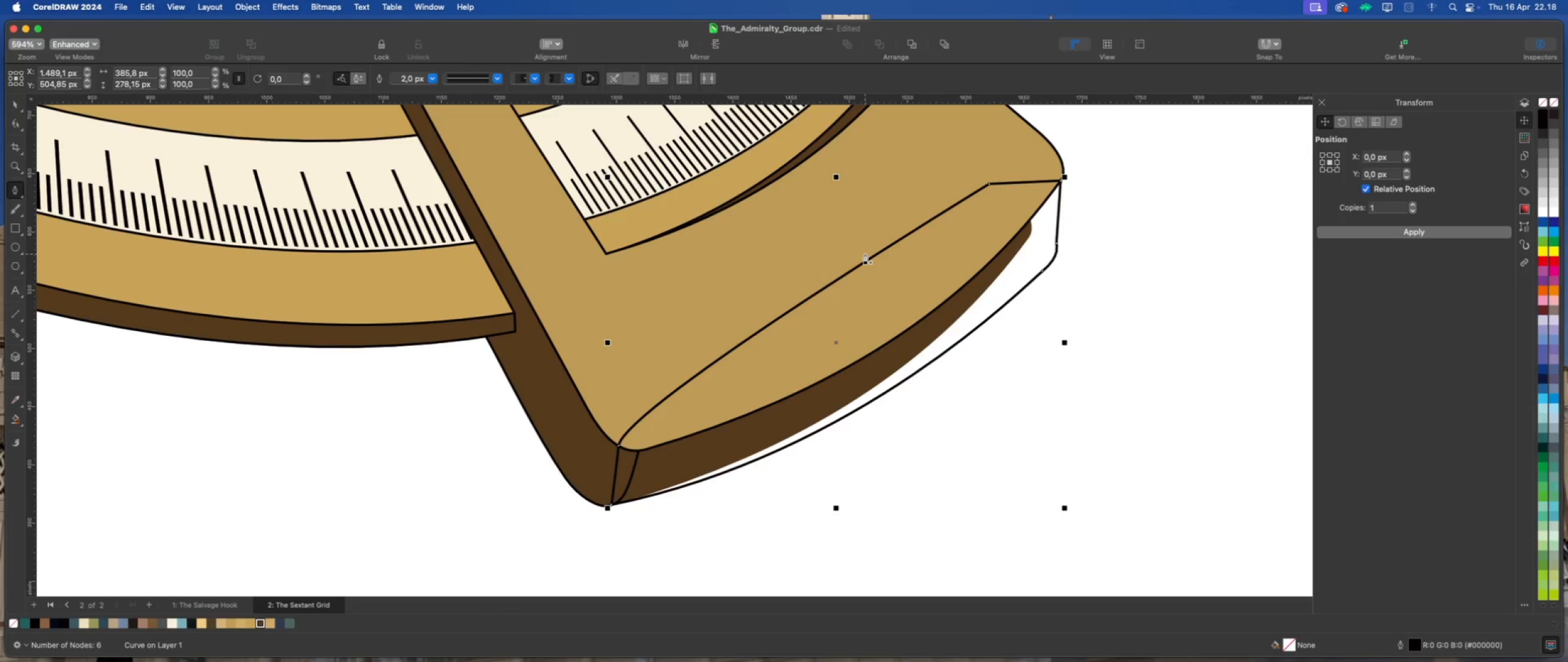 
key(Escape)
 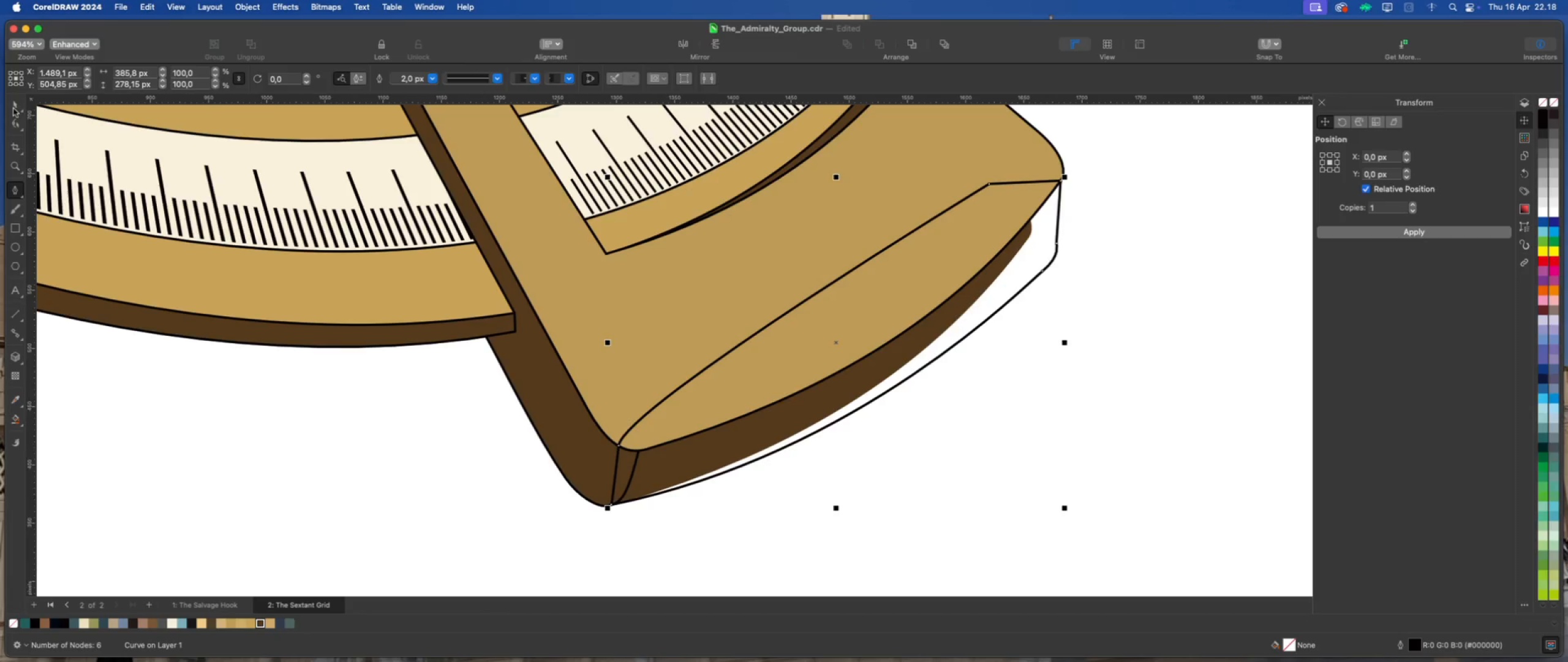 
left_click([16, 106])
 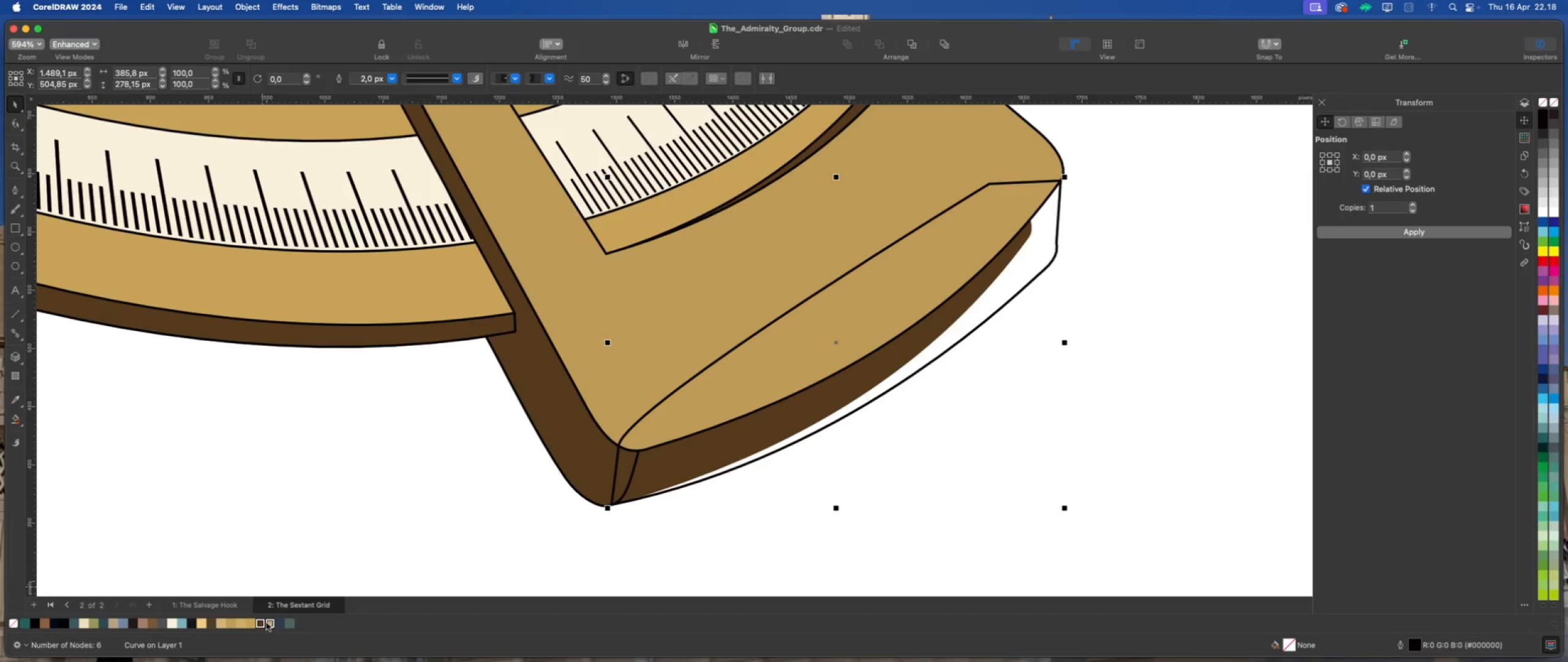 
left_click([259, 622])
 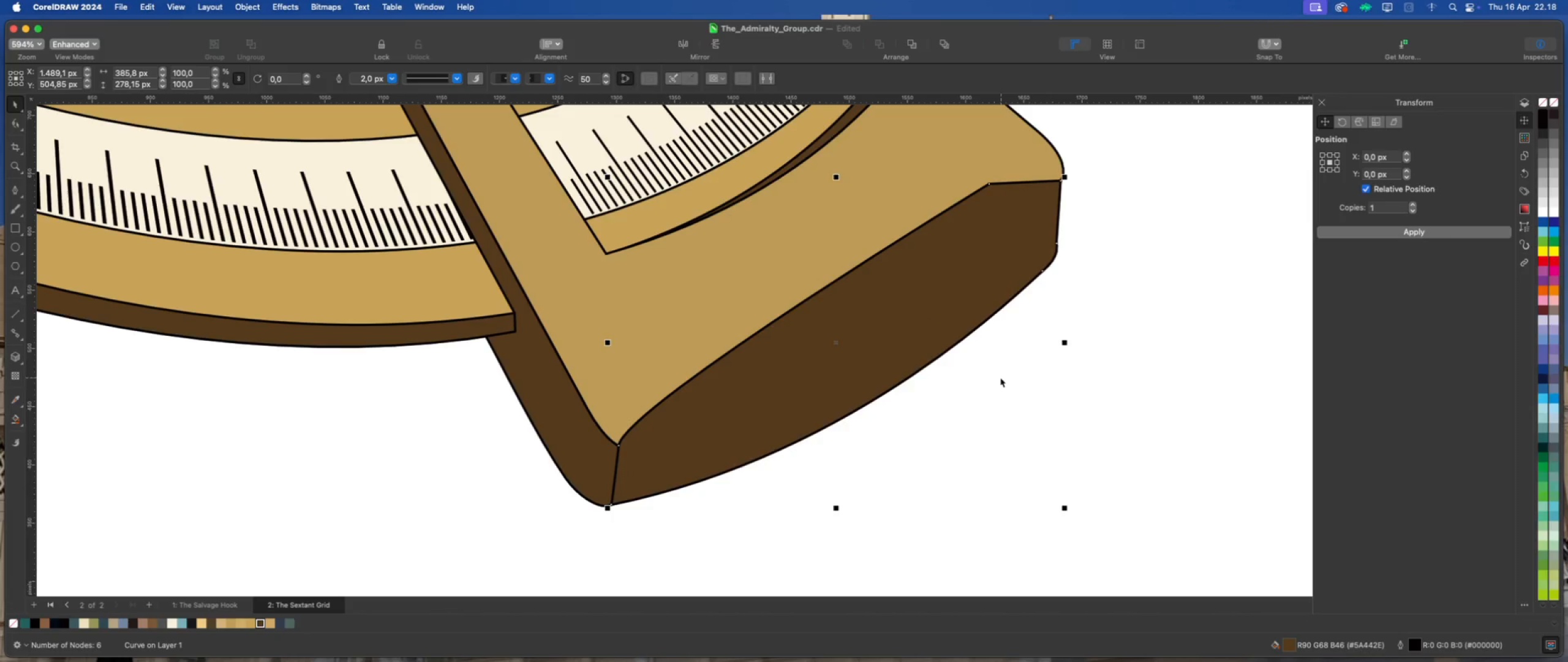 
left_click([1016, 343])
 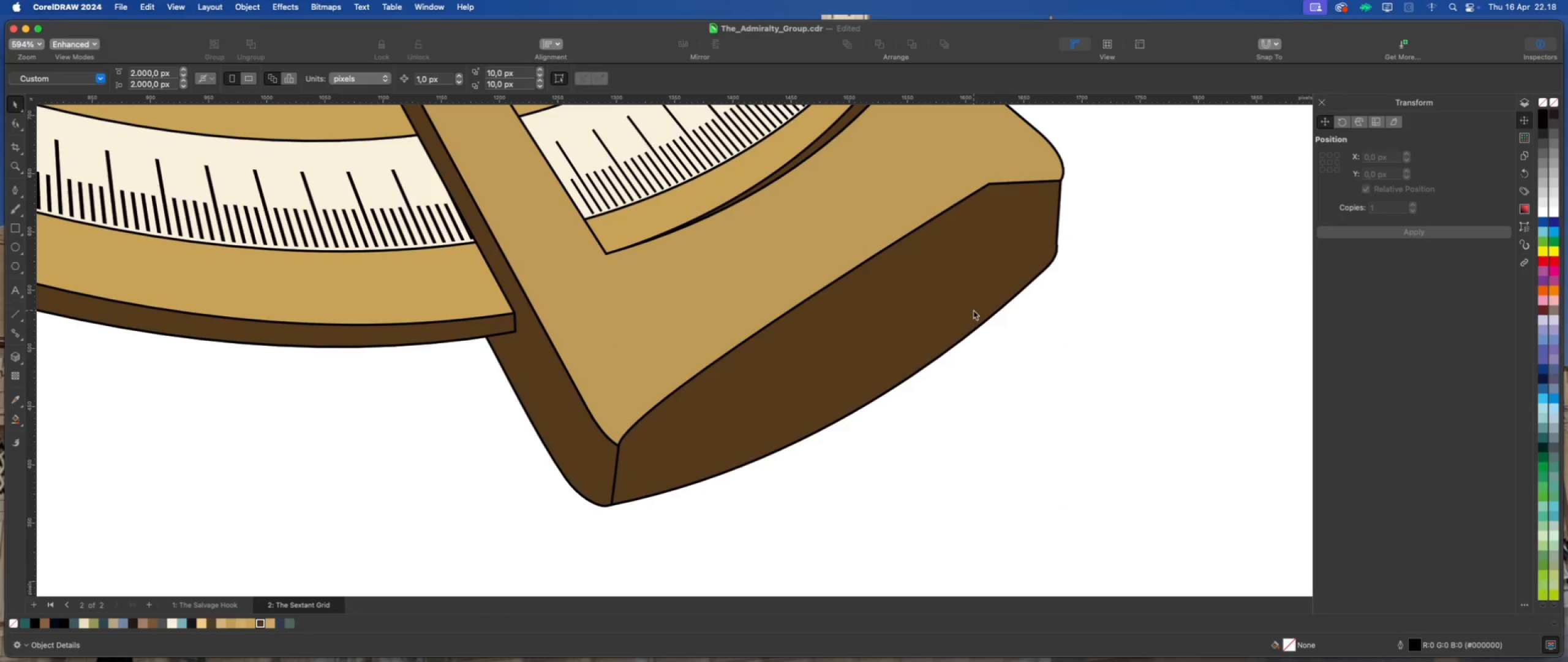 
left_click([973, 309])
 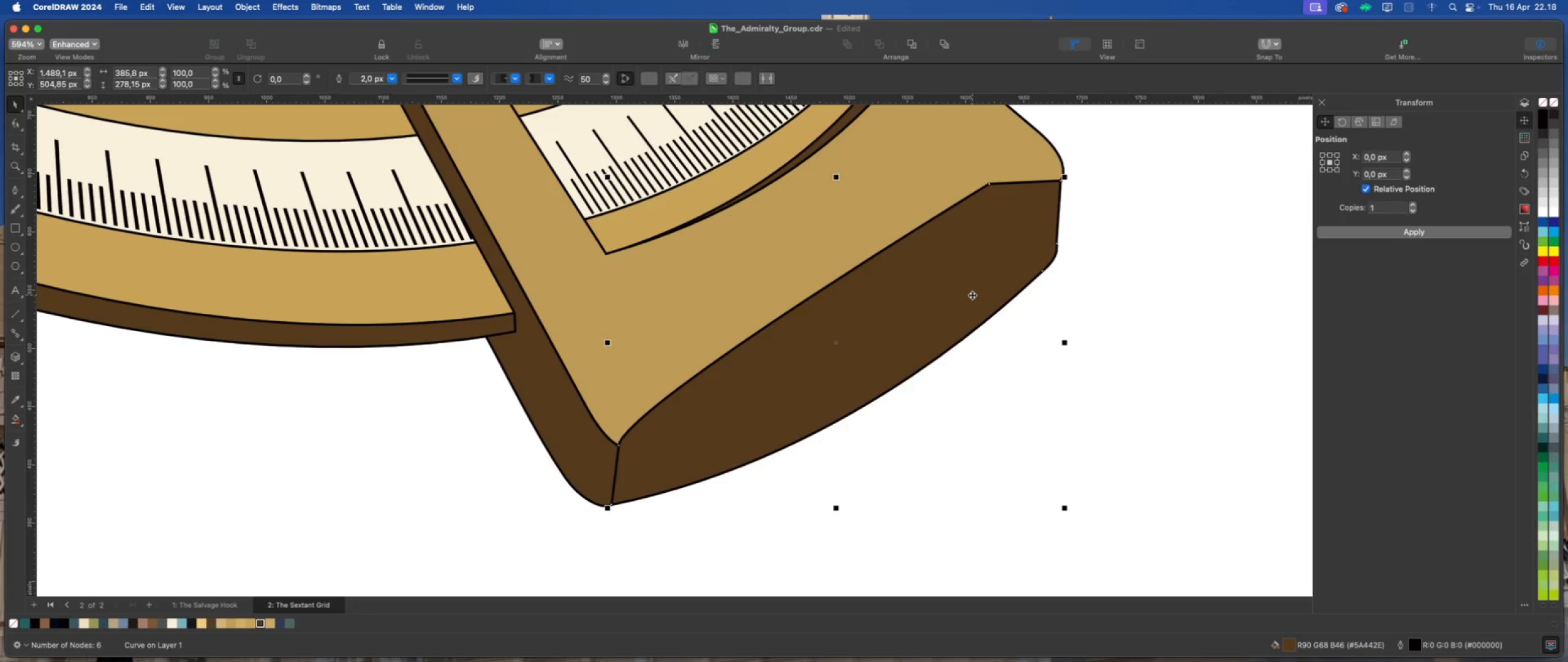 
right_click([972, 295])
 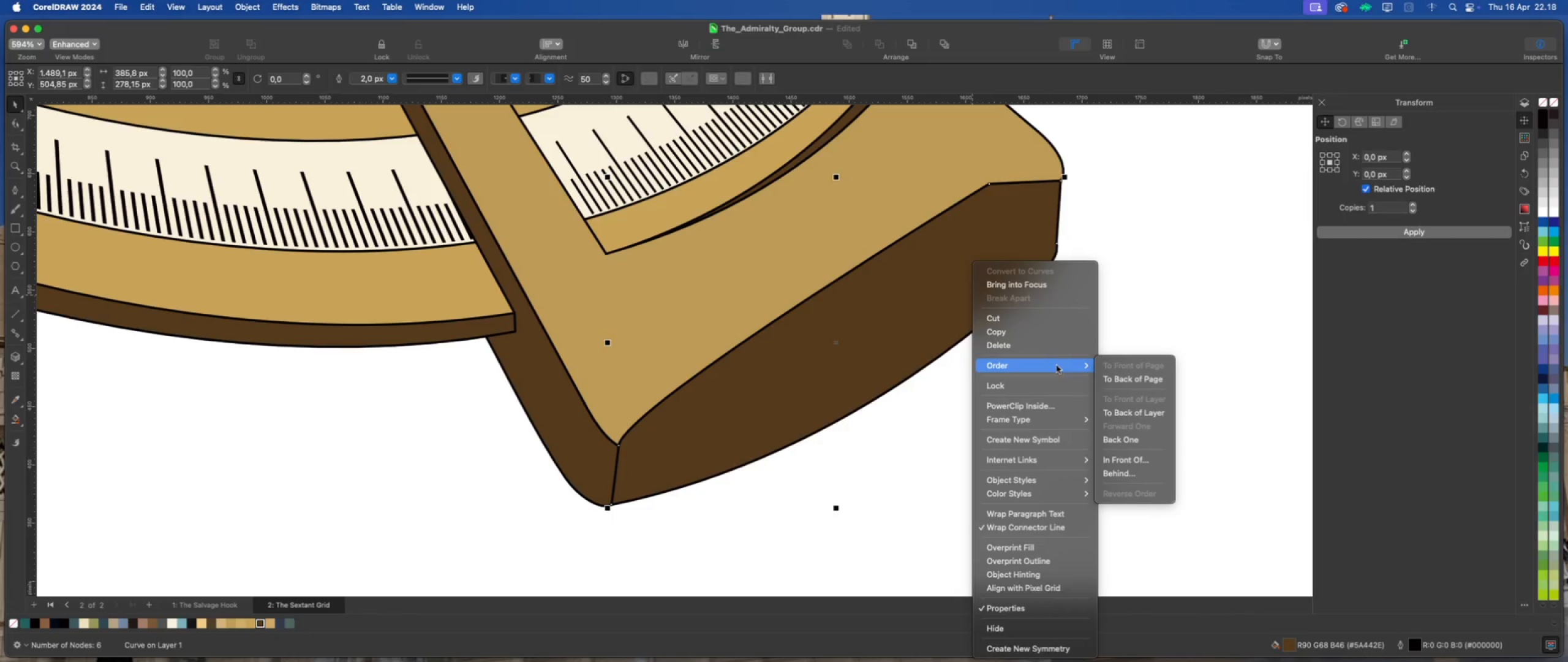 
left_click([1107, 376])
 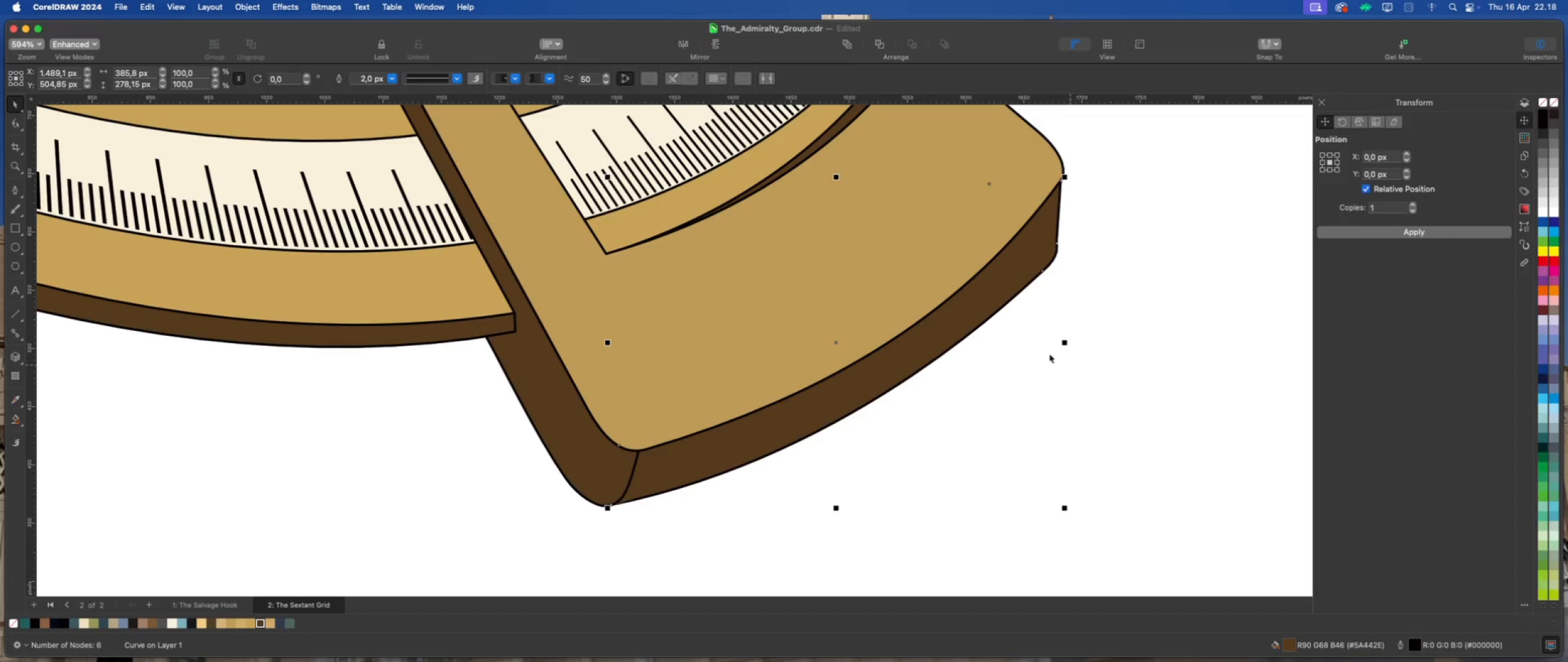 
left_click([1022, 352])
 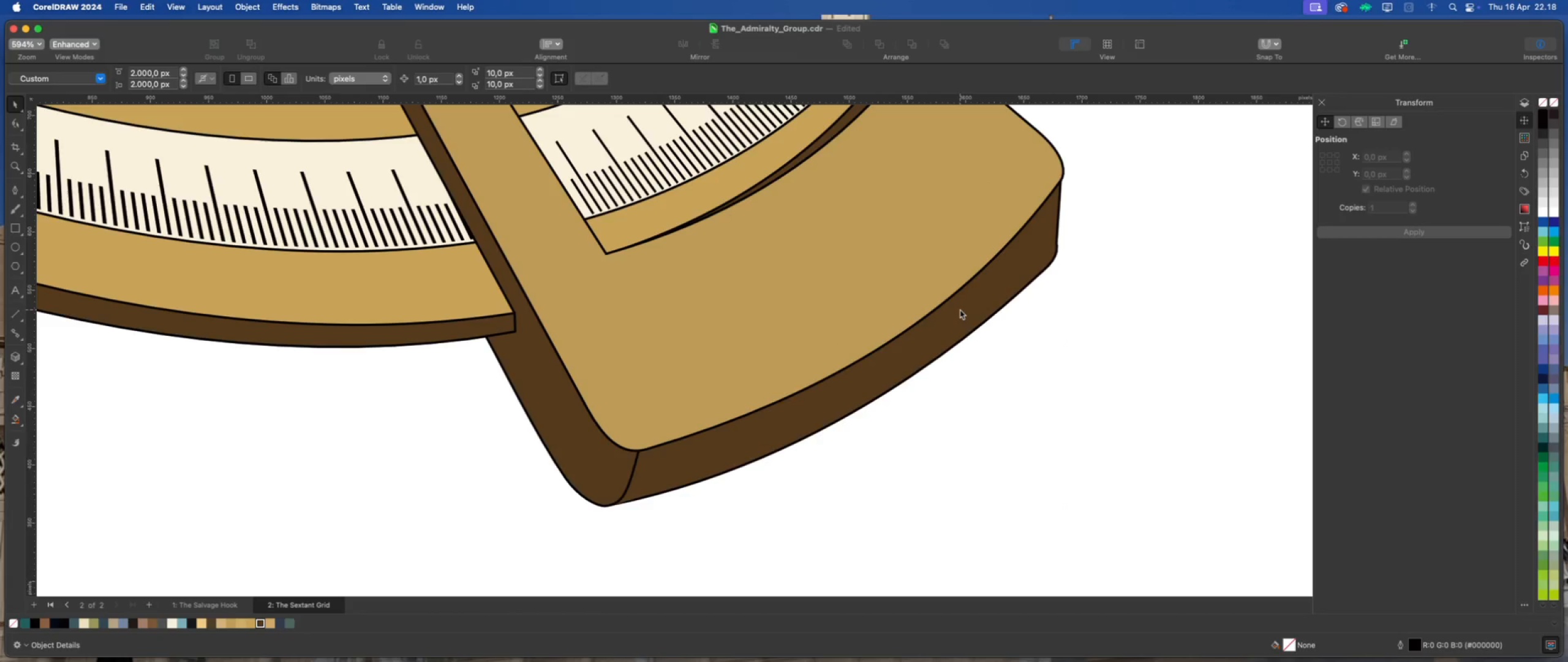 
left_click([960, 310])
 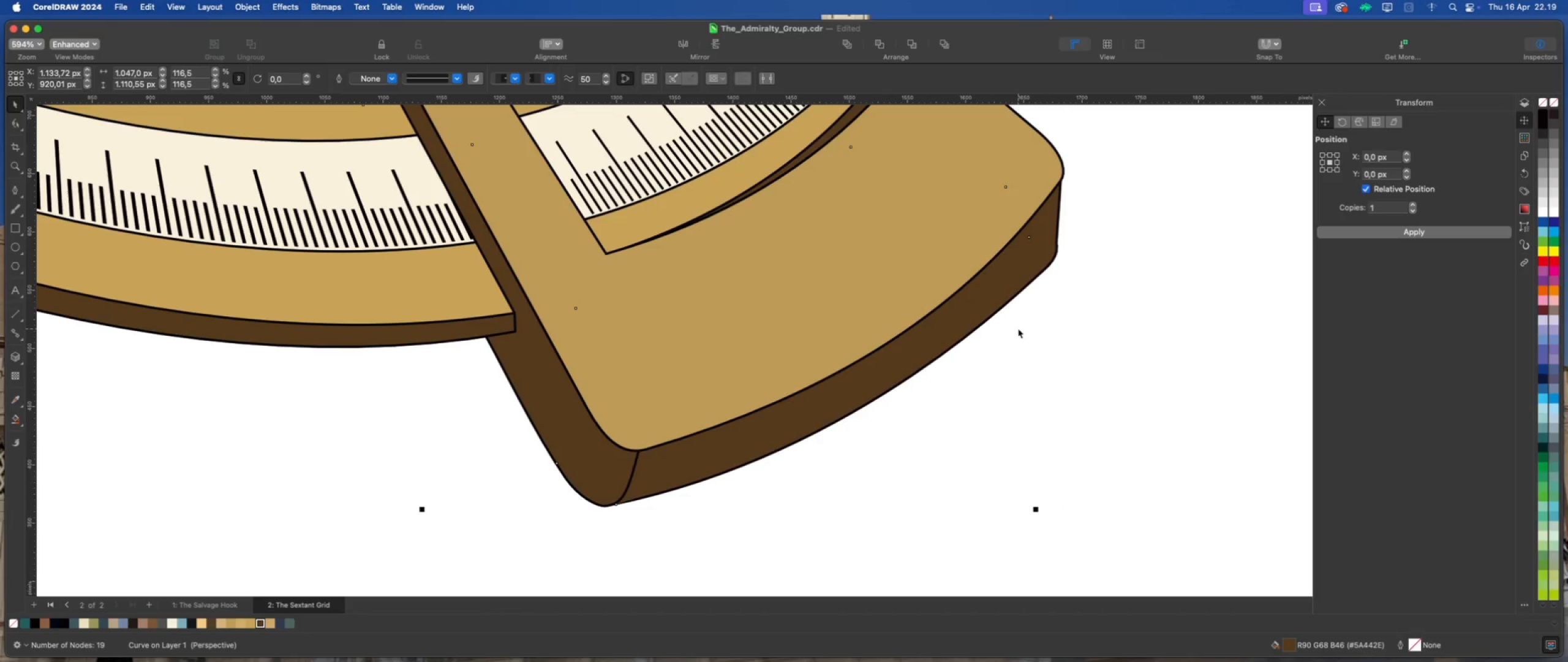 
left_click([1019, 329])
 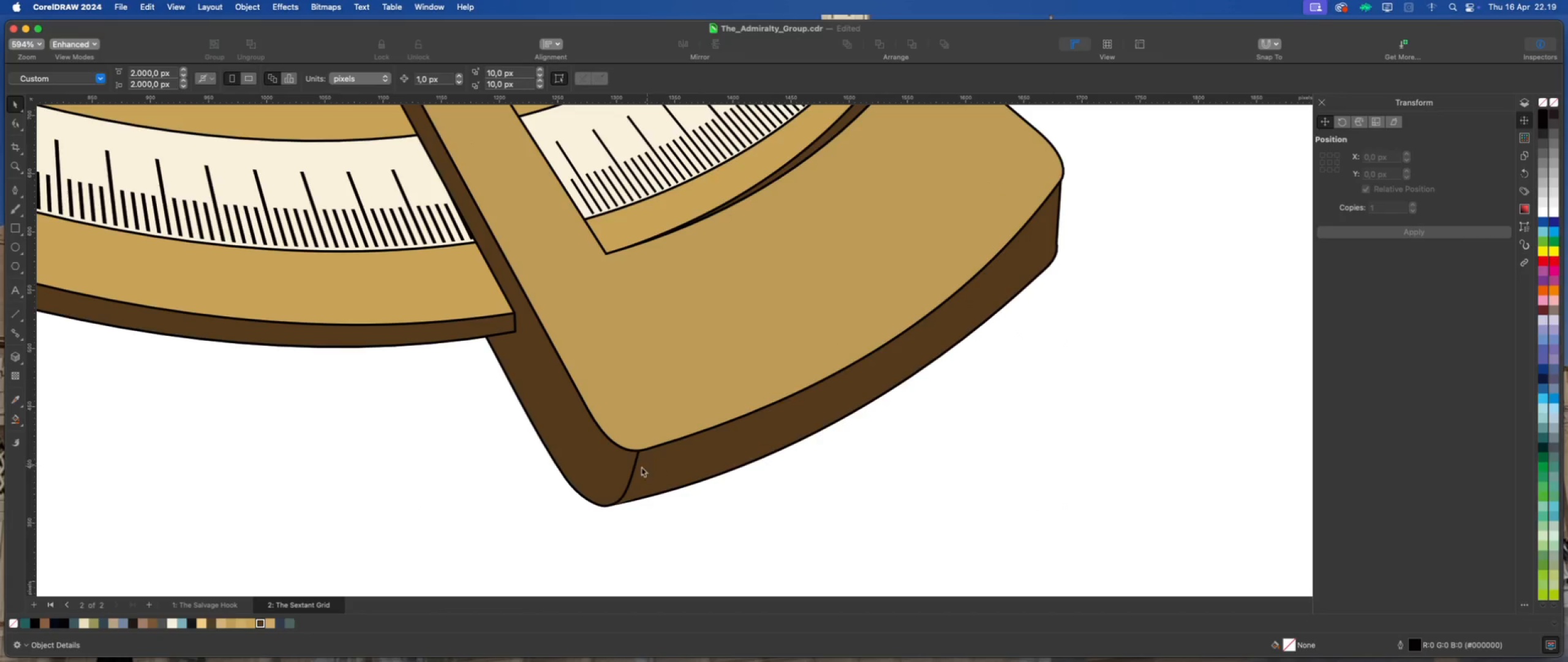 
left_click([628, 468])
 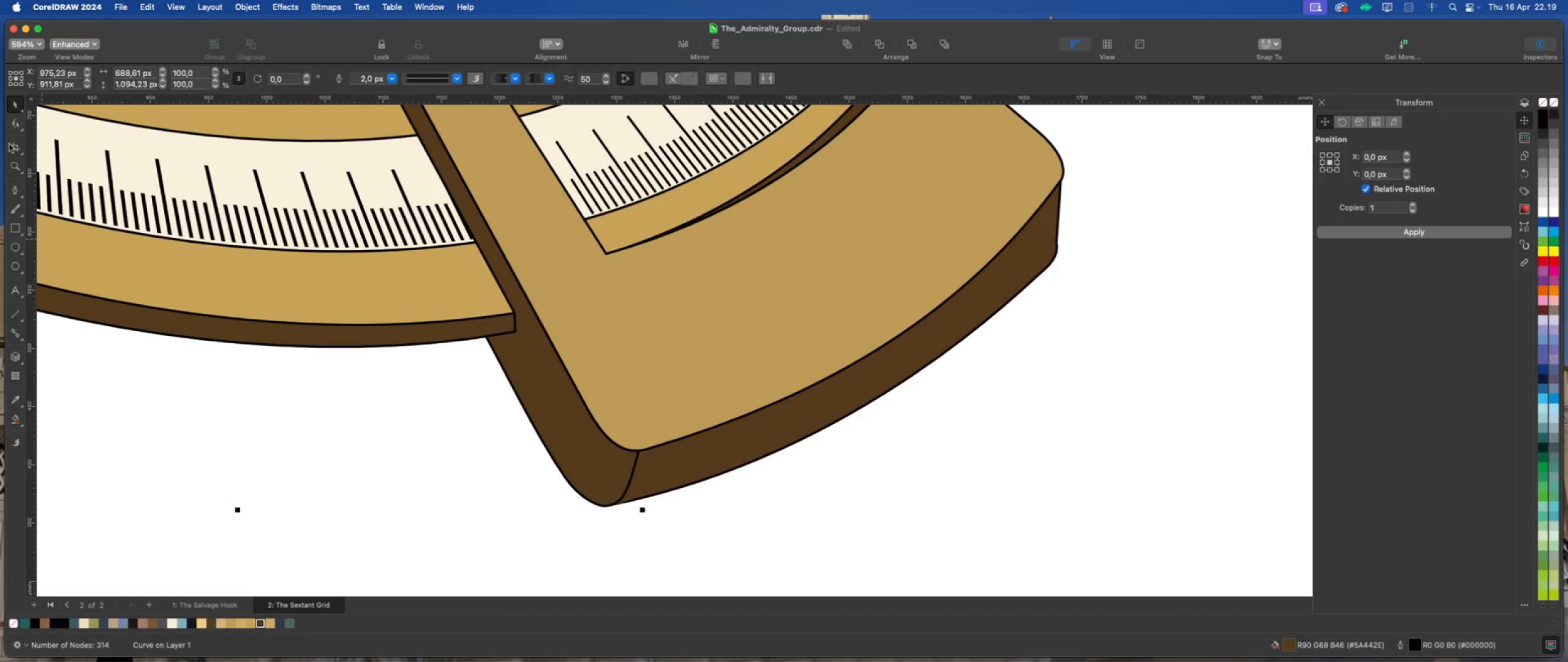 
left_click([18, 124])
 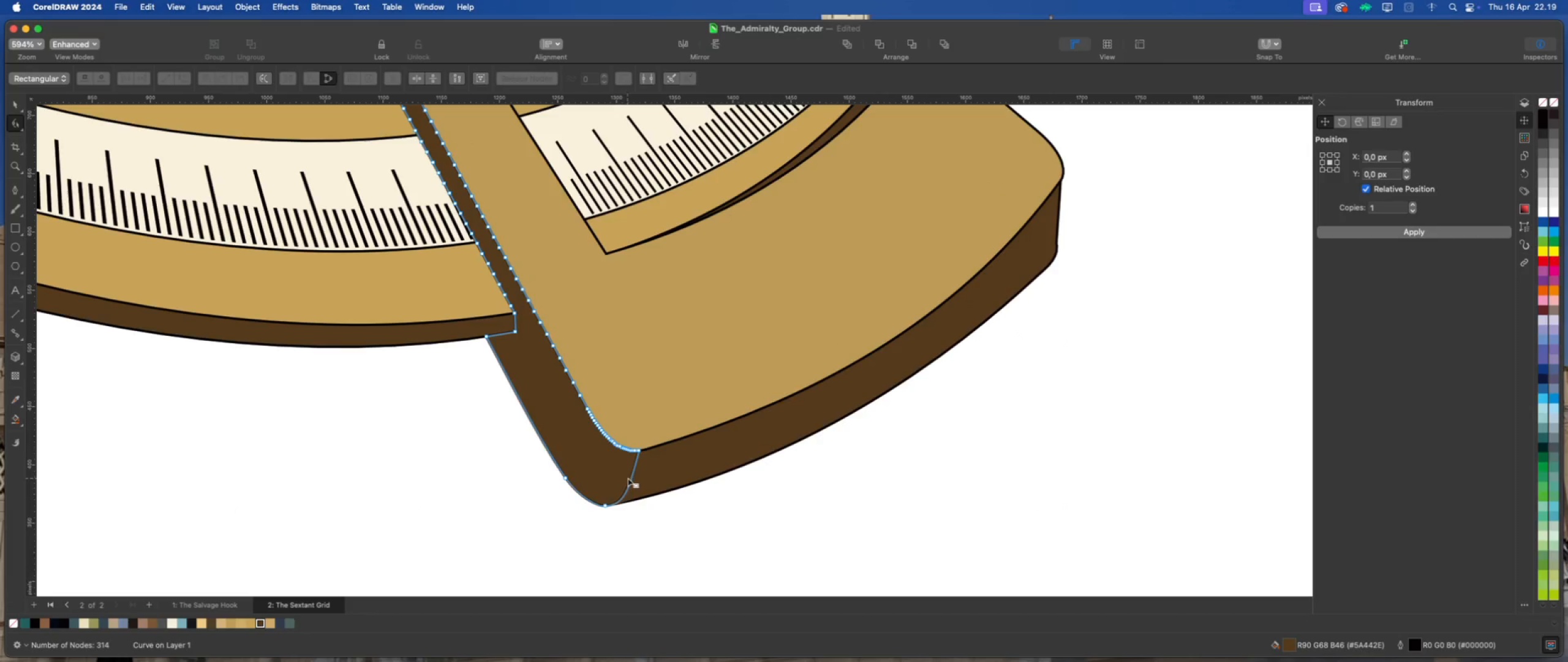 
scroll: coordinate [605, 454], scroll_direction: up, amount: 9.0
 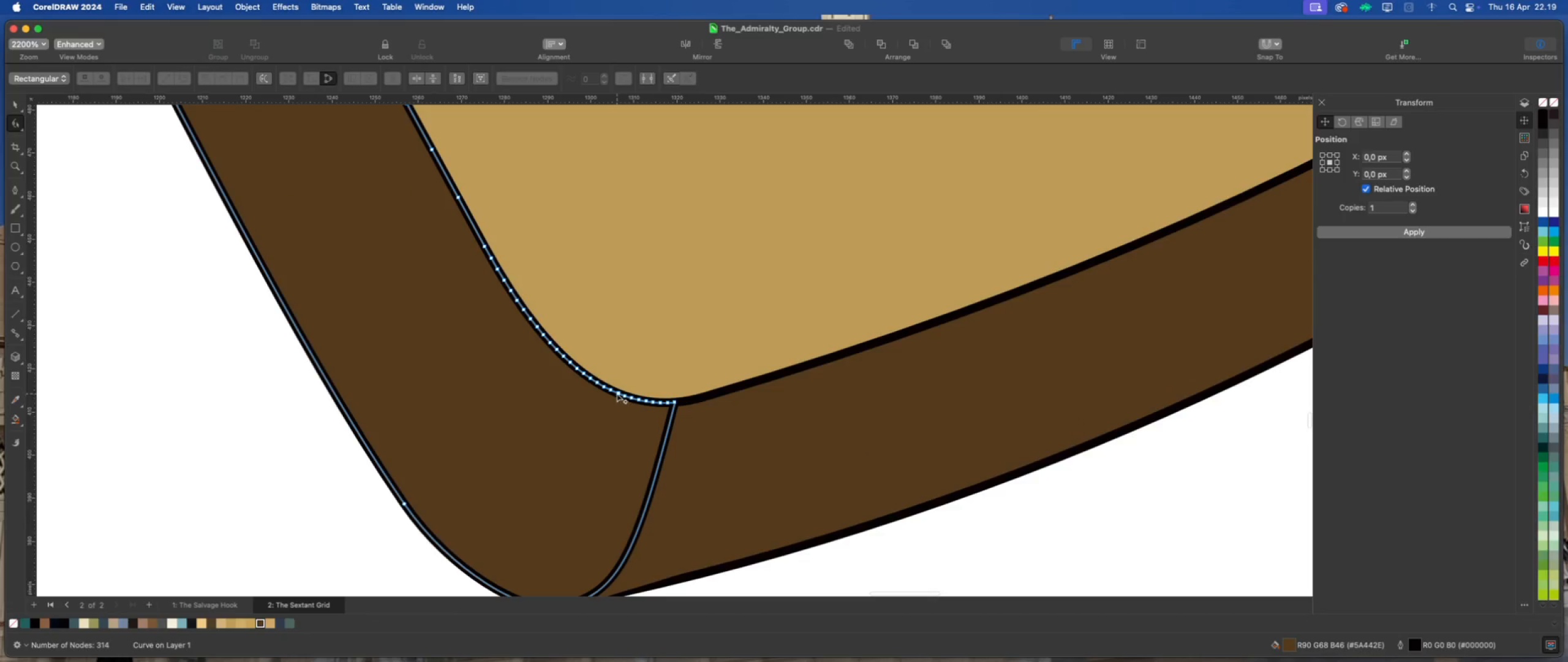 
double_click([617, 394])
 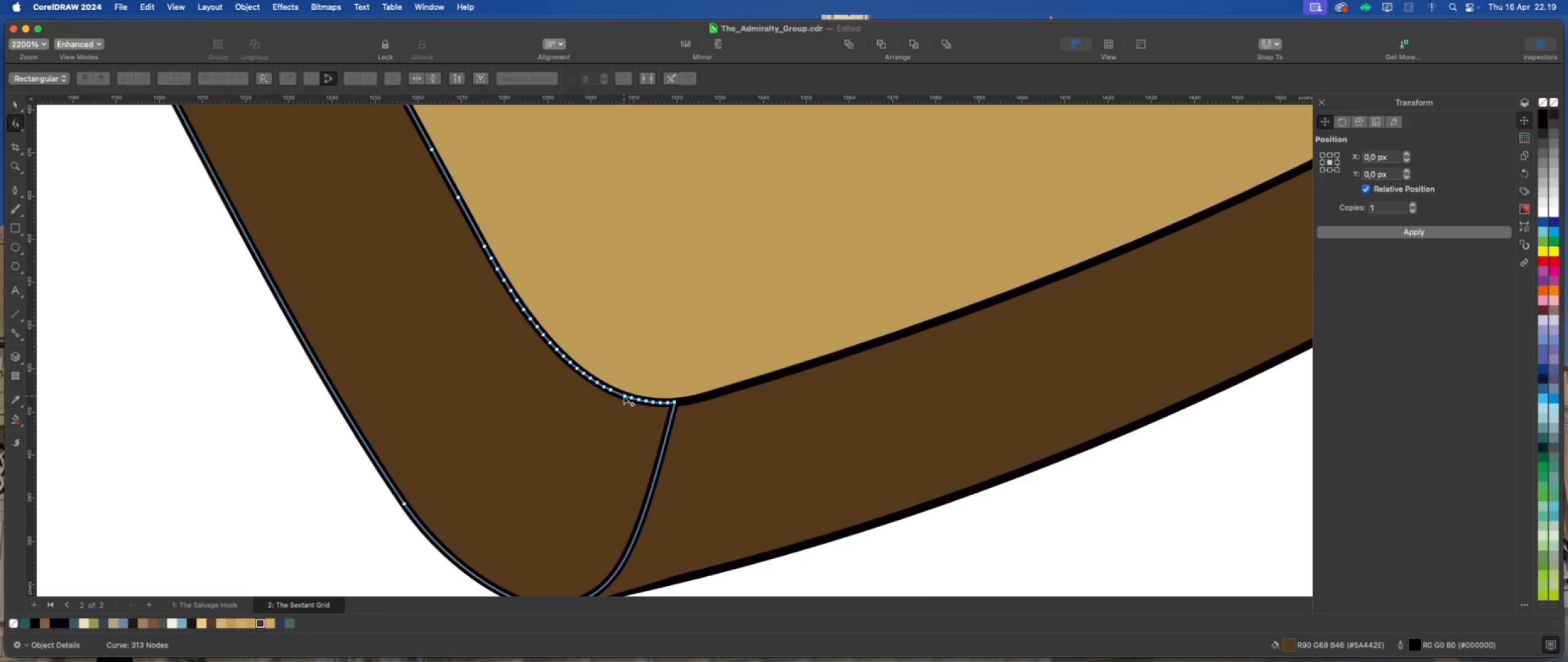 
double_click([624, 396])
 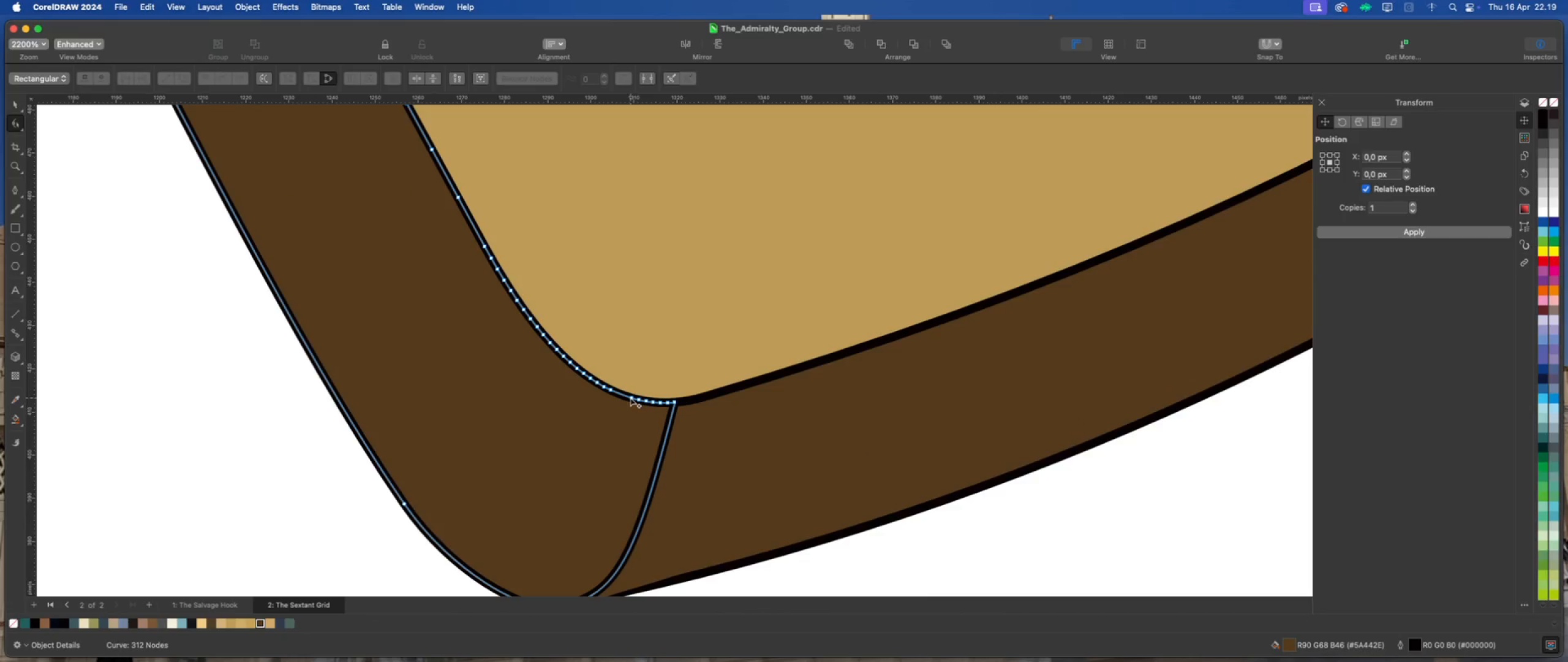 
left_click([630, 398])
 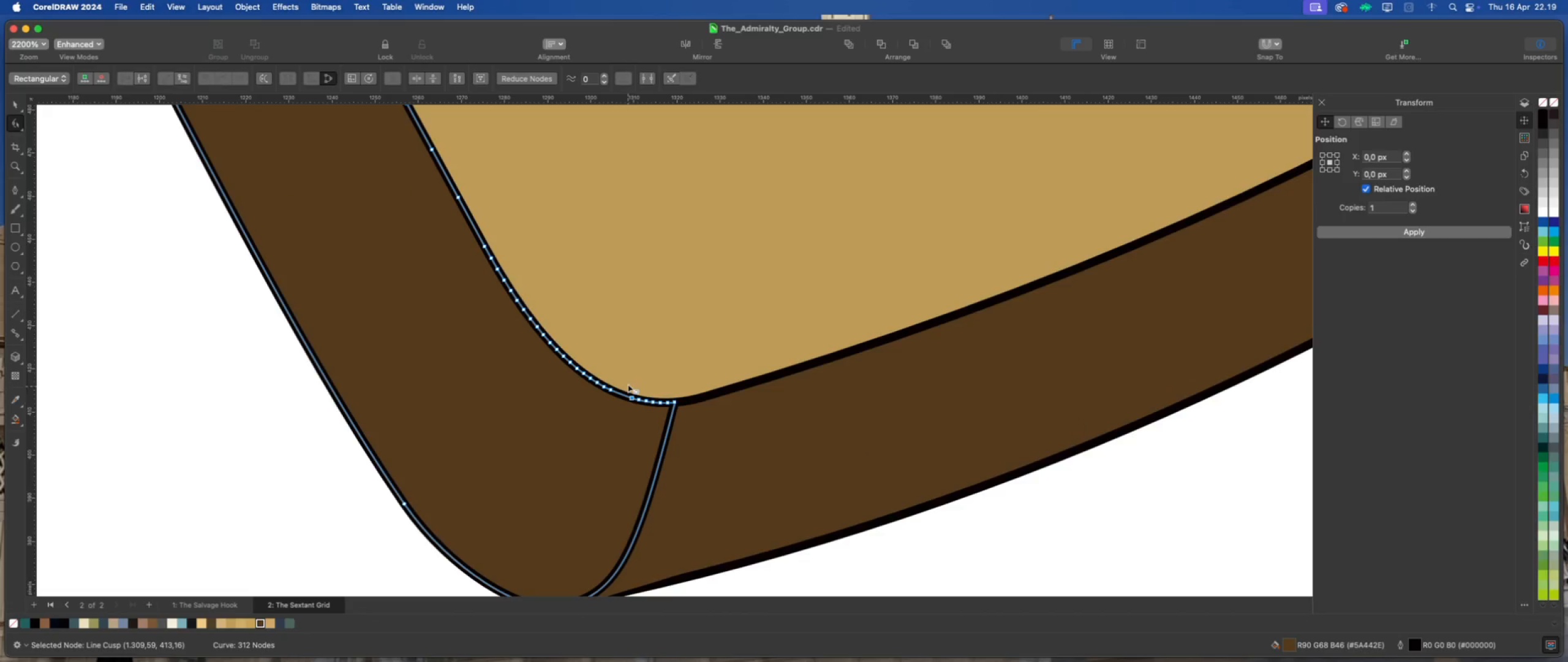 
left_click_drag(start_coordinate=[627, 382], to_coordinate=[689, 424])
 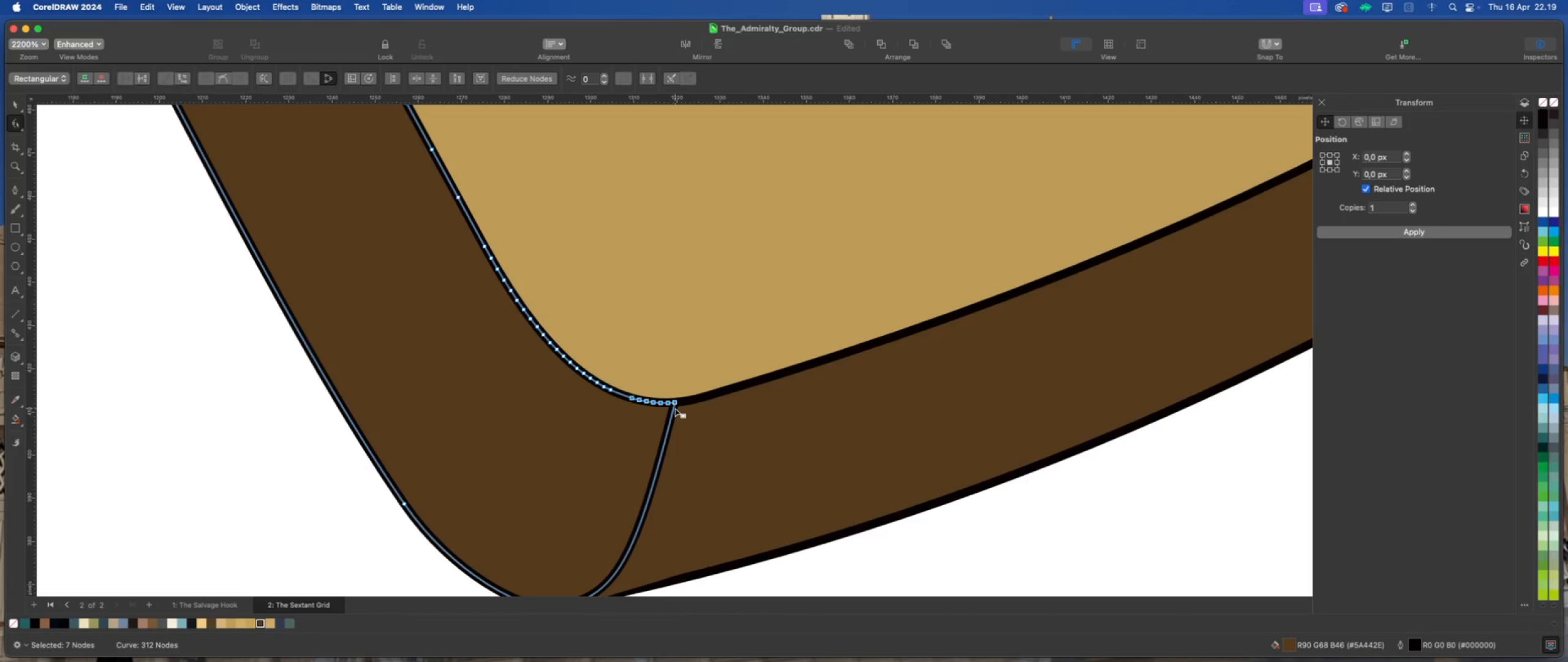 
key(Delete)
 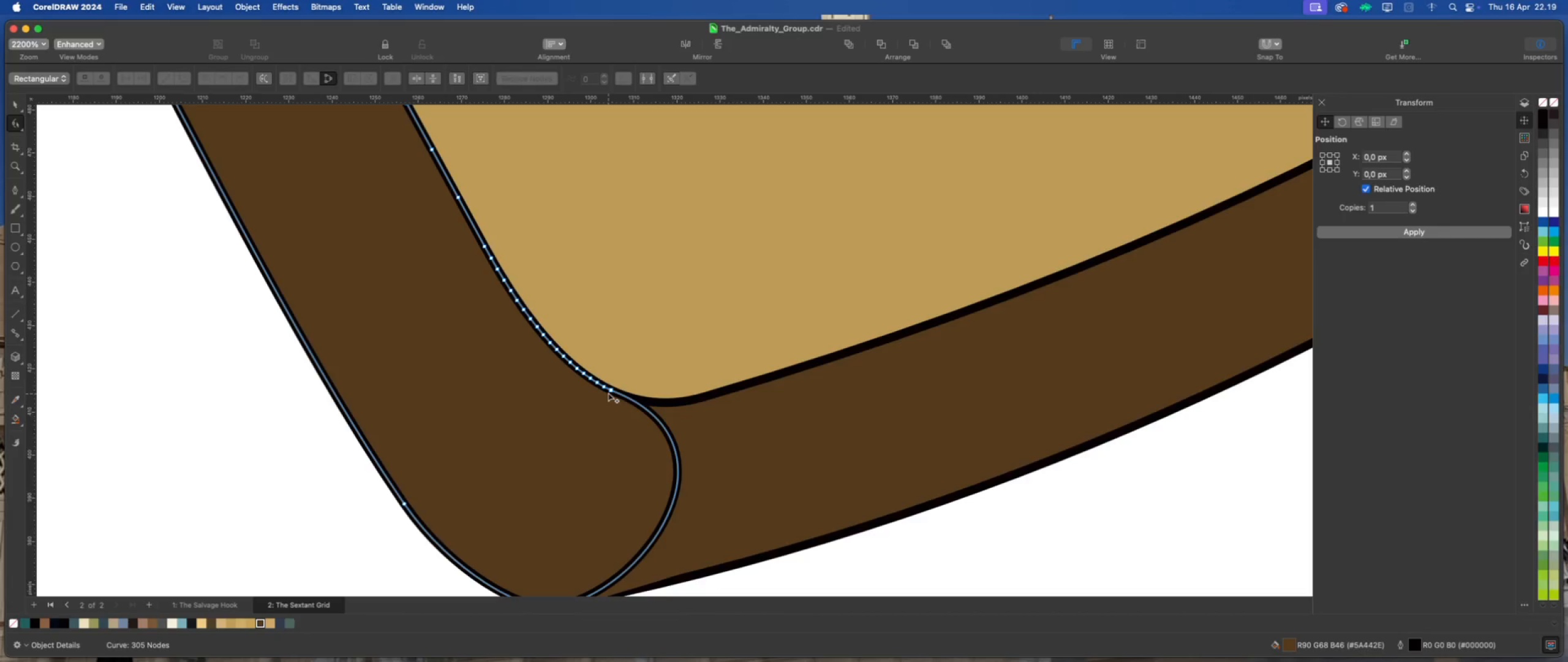 
left_click([609, 390])
 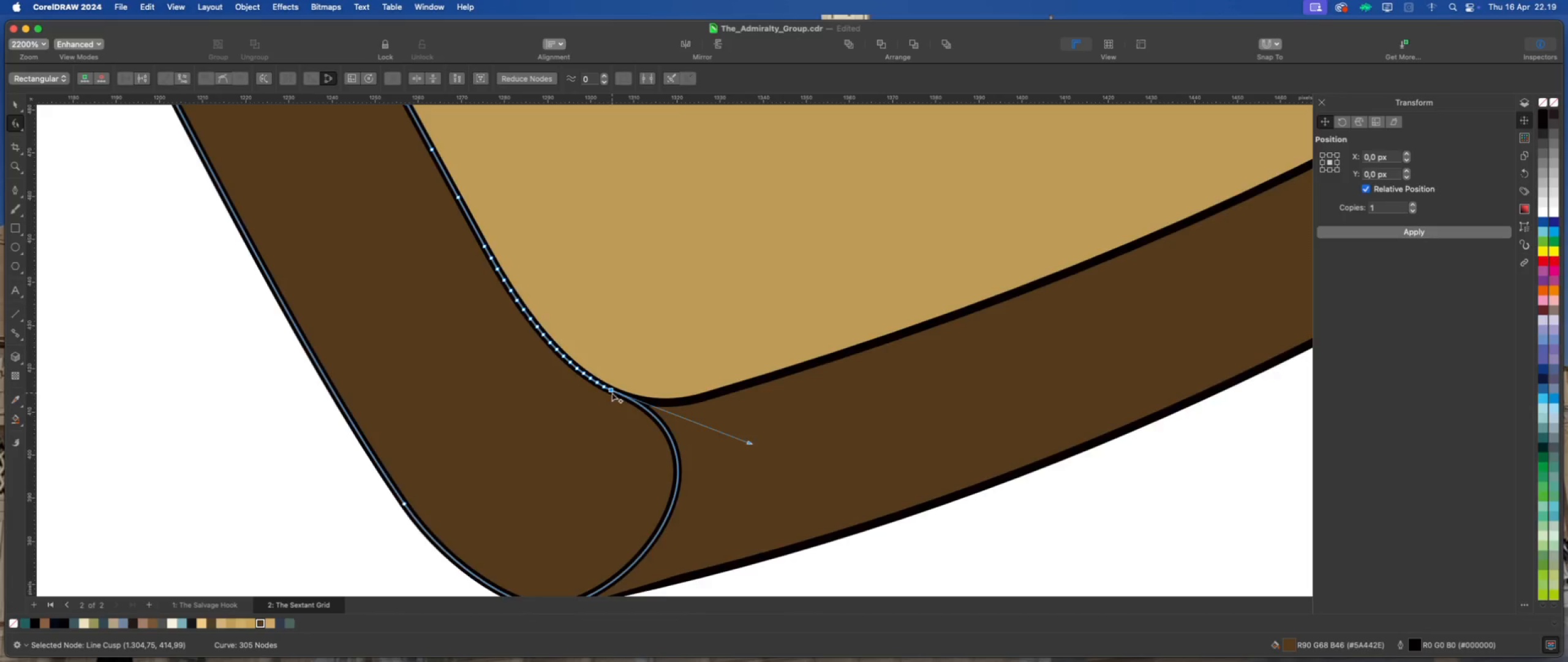 
scroll: coordinate [612, 393], scroll_direction: down, amount: 2.0
 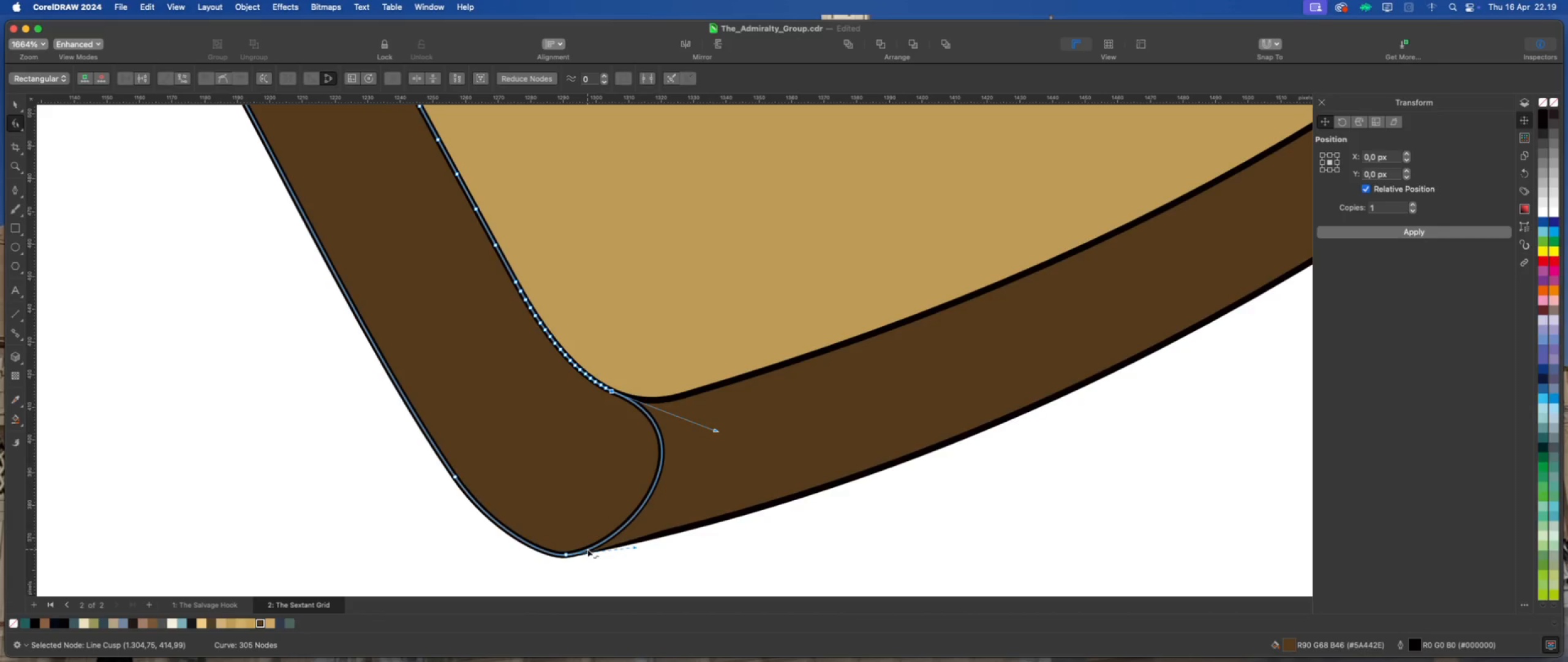 
wait(5.1)
 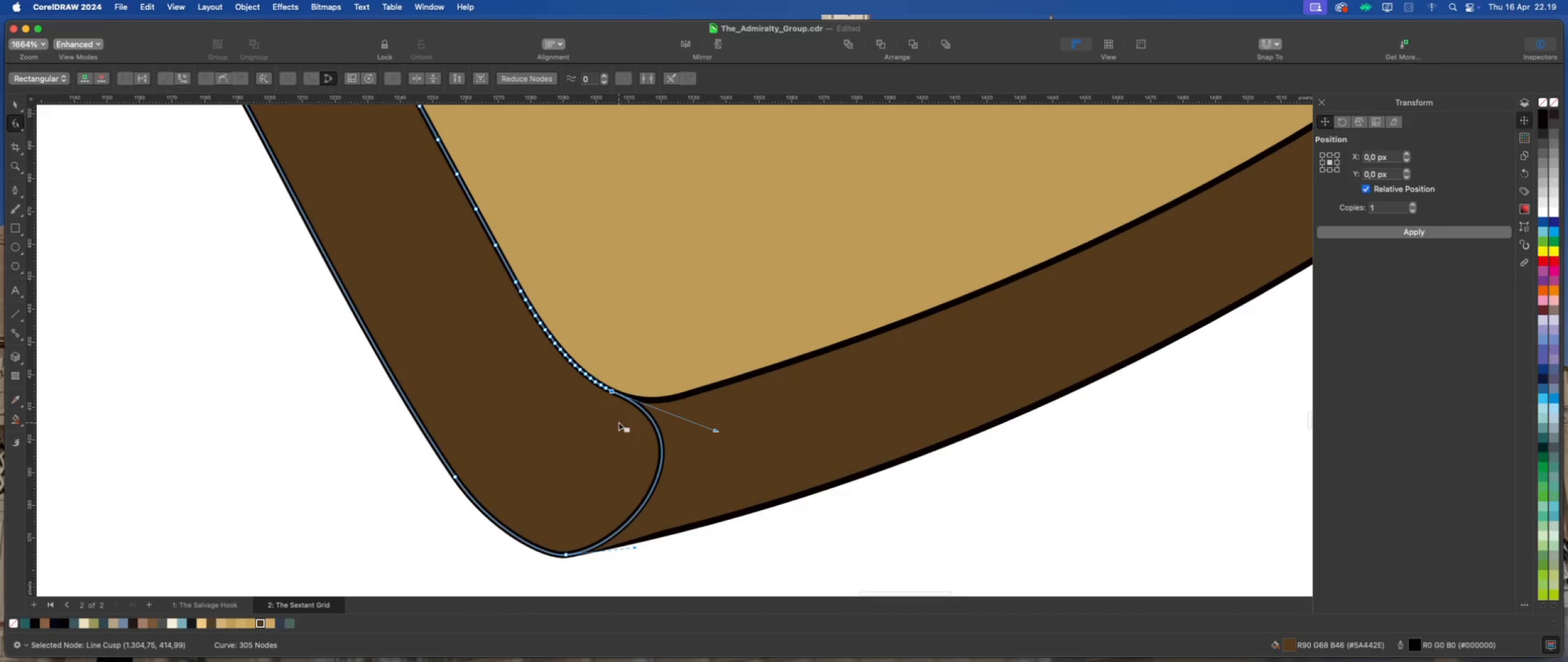 
double_click([607, 540])
 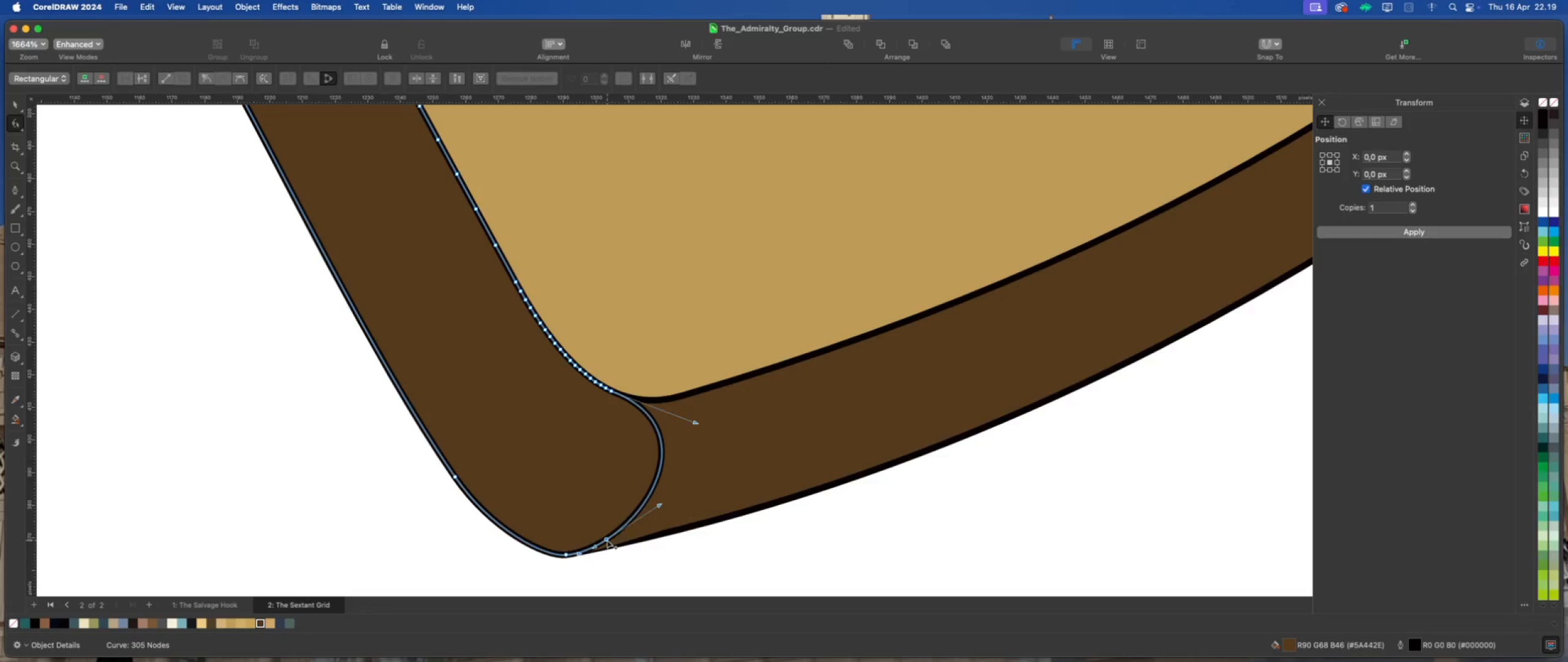 
left_click_drag(start_coordinate=[607, 540], to_coordinate=[607, 550])
 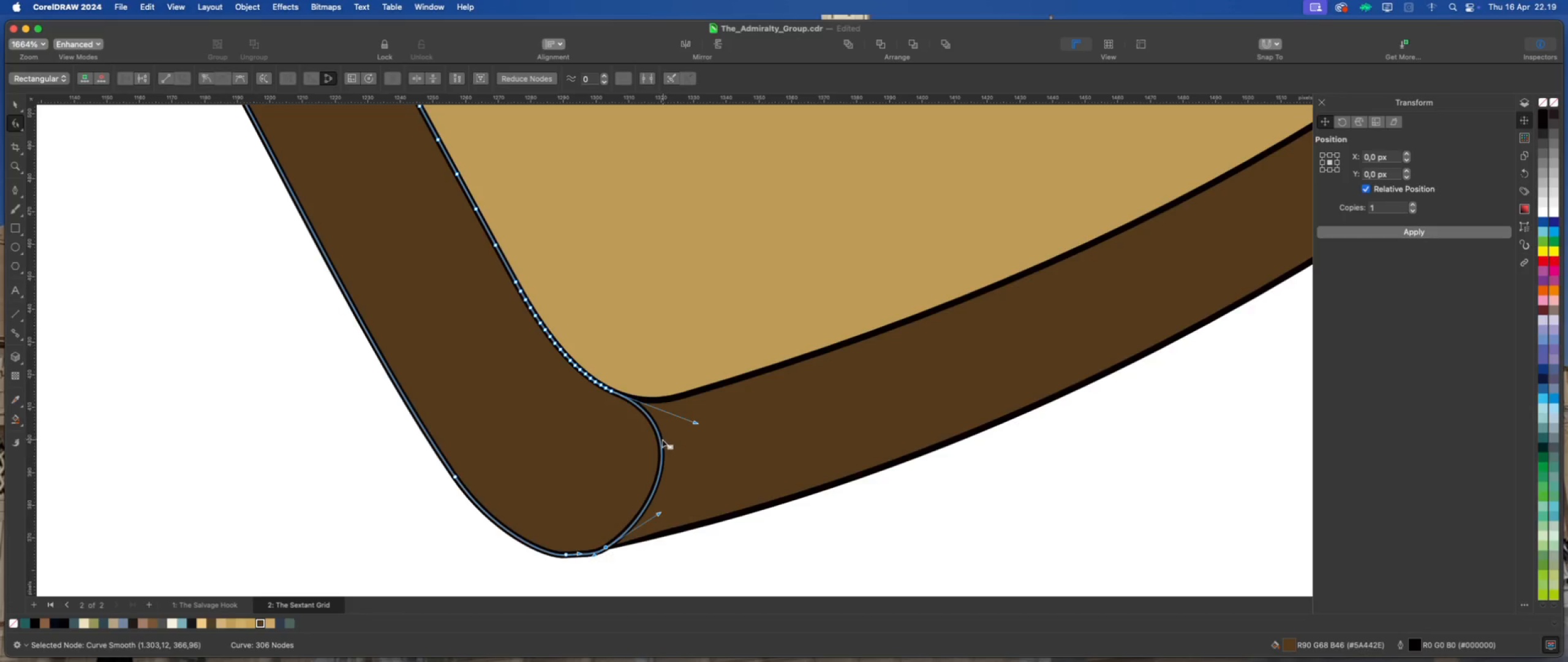 
right_click([661, 439])
 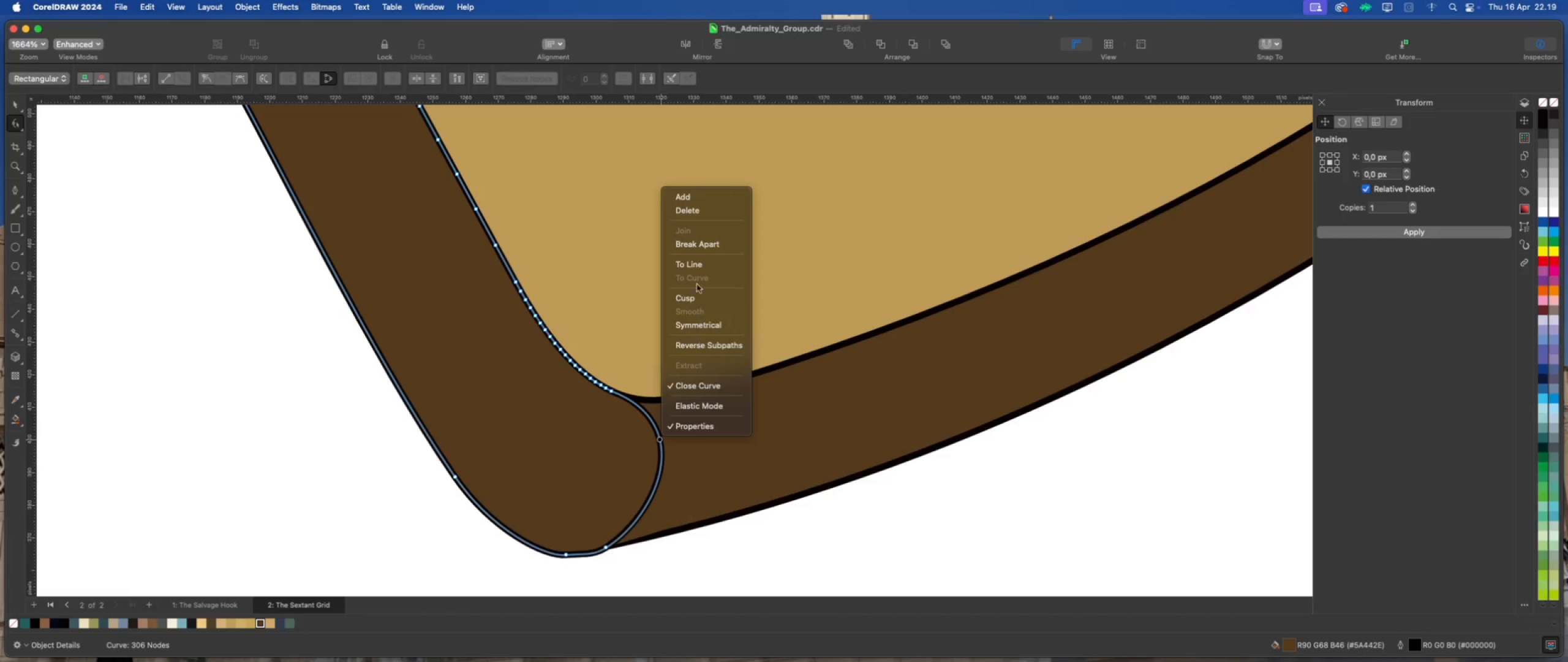 
left_click([700, 264])
 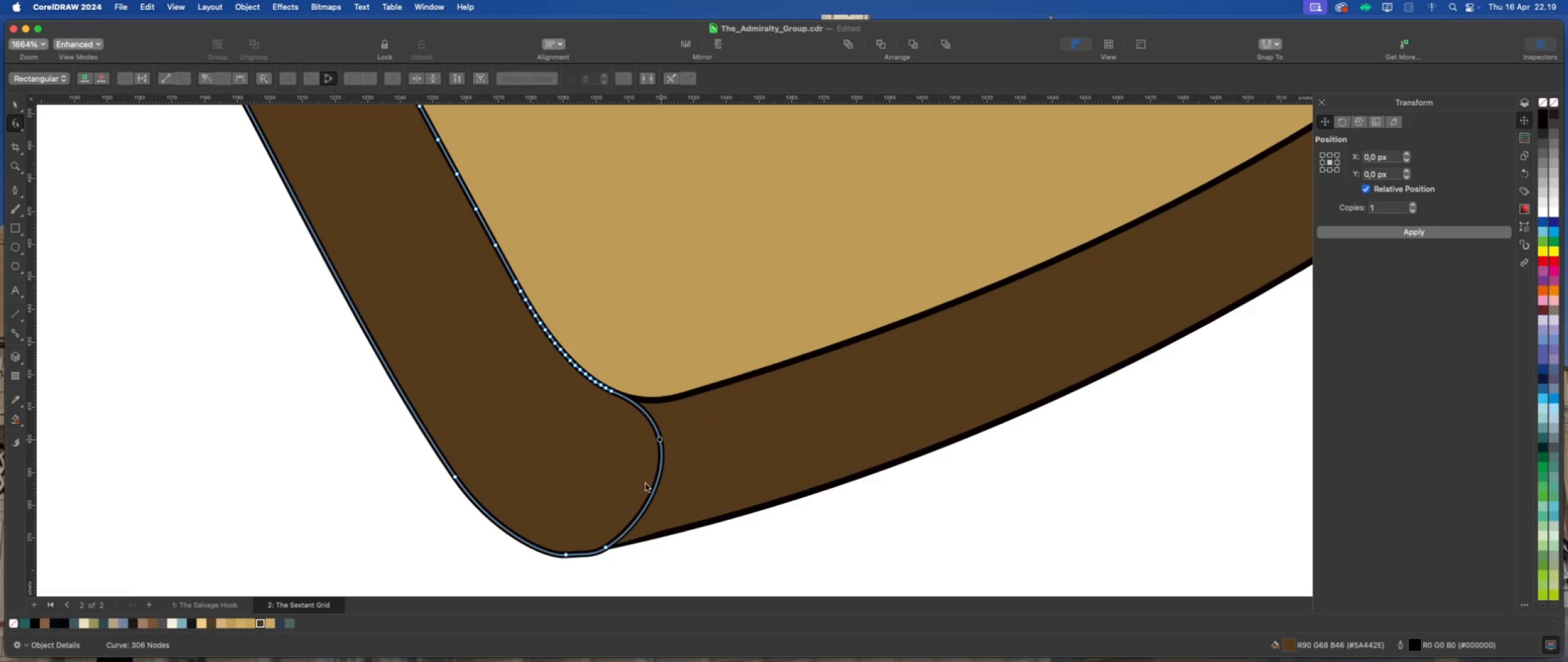 
scroll: coordinate [633, 503], scroll_direction: up, amount: 3.0
 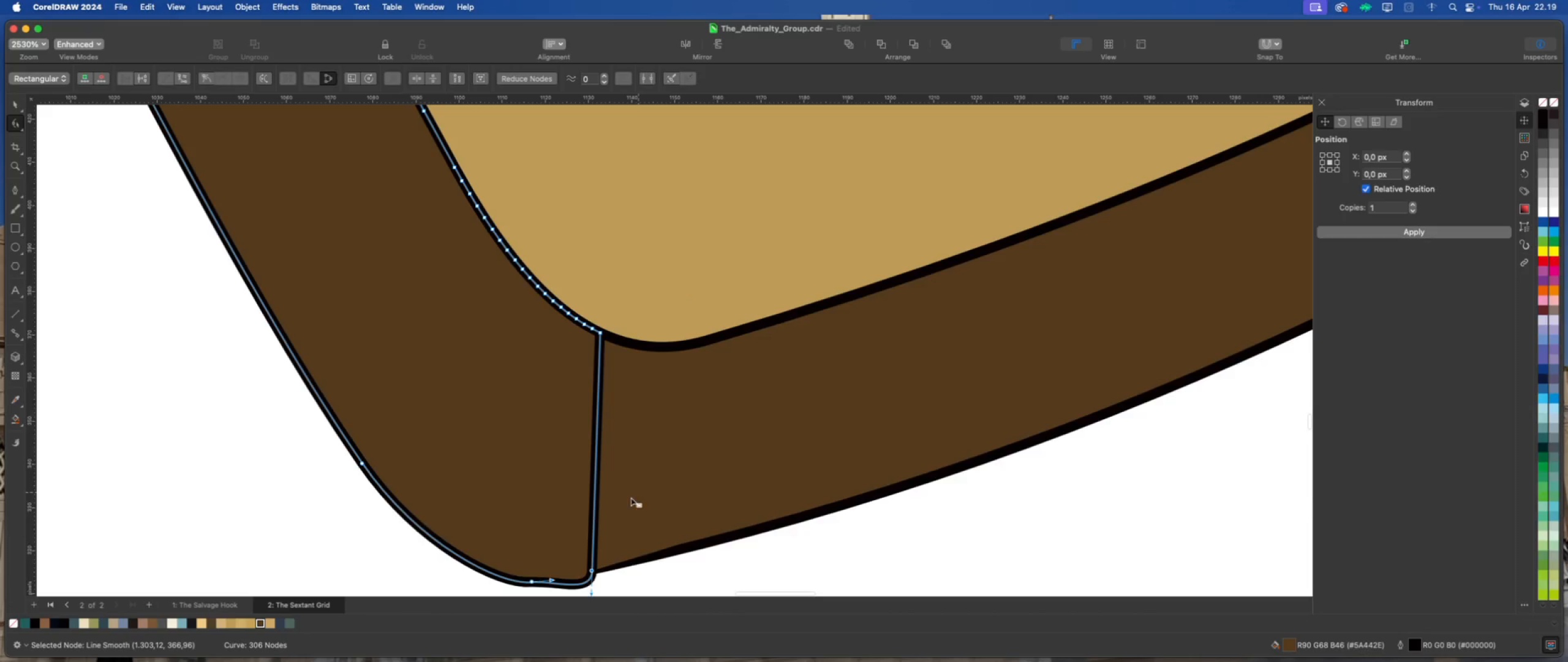 
scroll: coordinate [629, 486], scroll_direction: down, amount: 4.0
 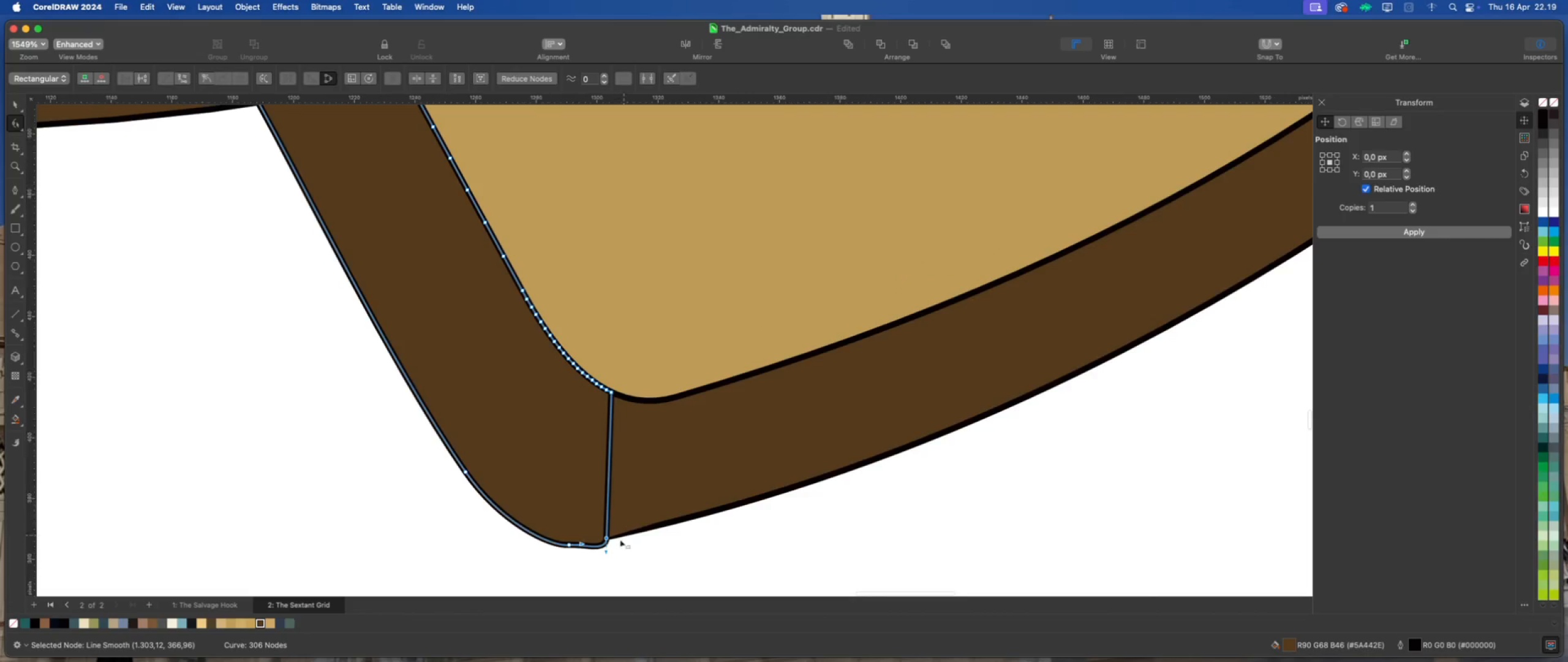 
scroll: coordinate [585, 546], scroll_direction: up, amount: 2.0
 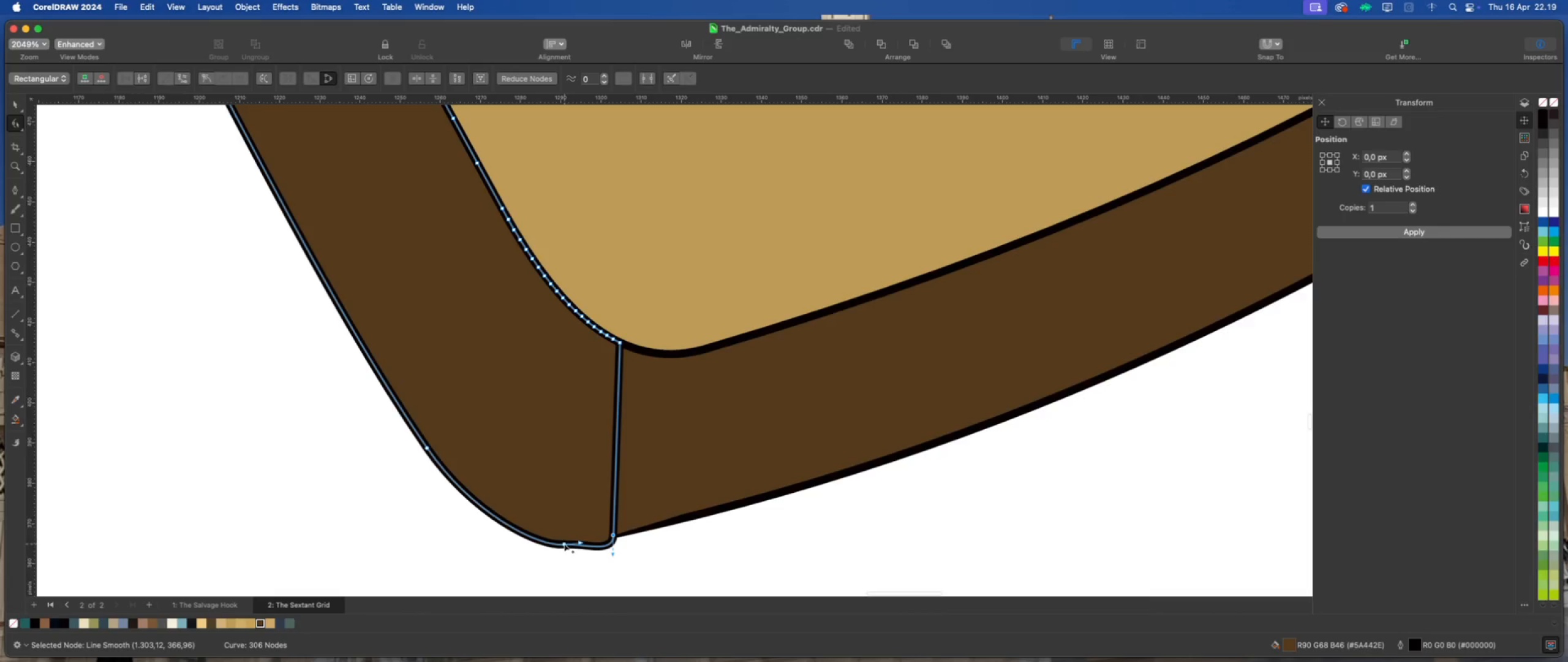 
double_click([564, 543])
 